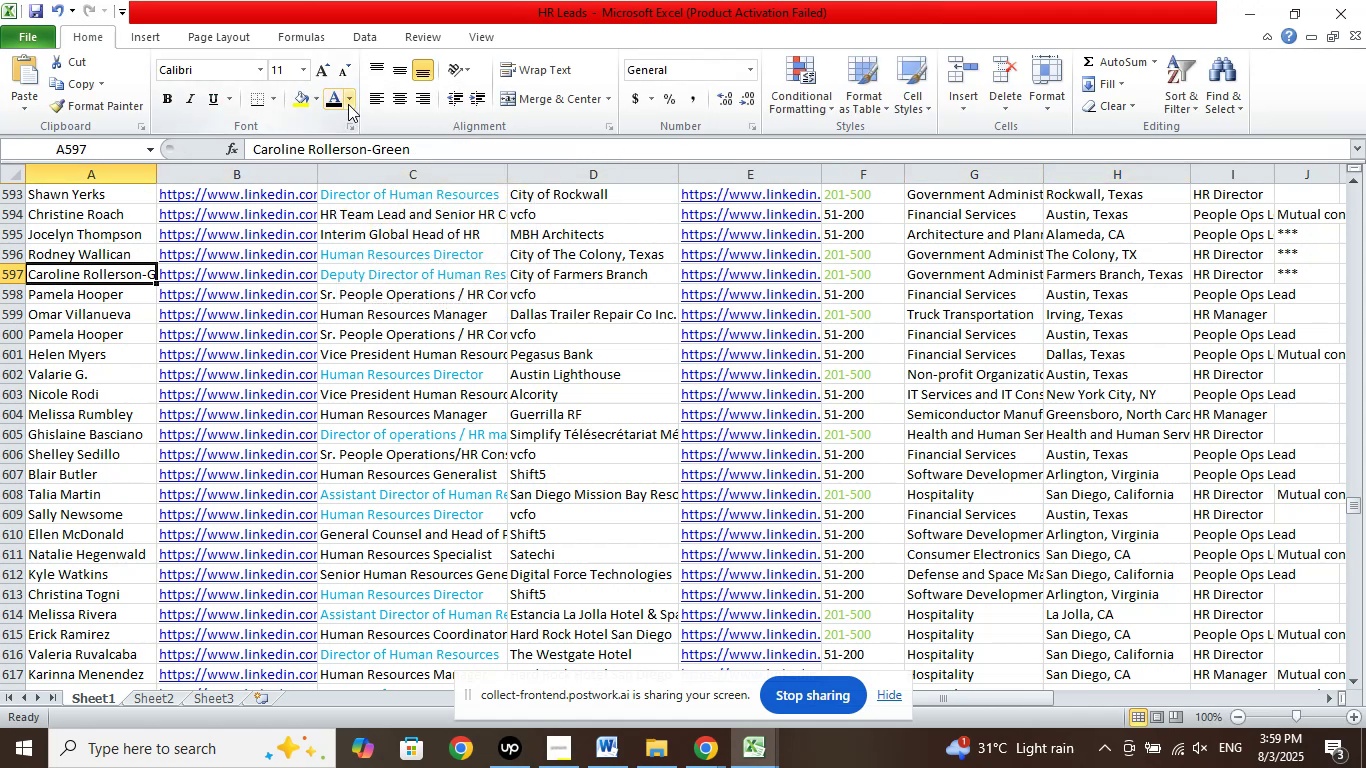 
left_click([348, 101])
 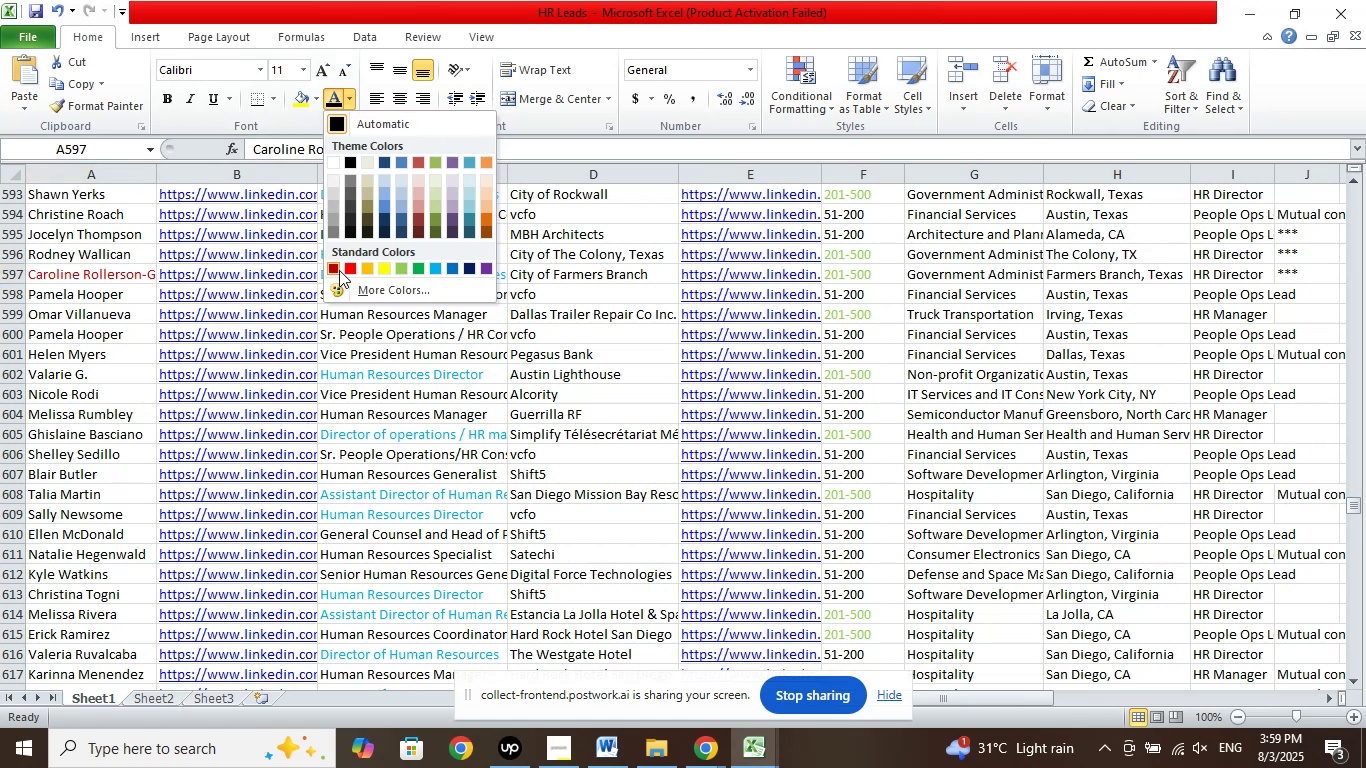 
left_click([339, 270])
 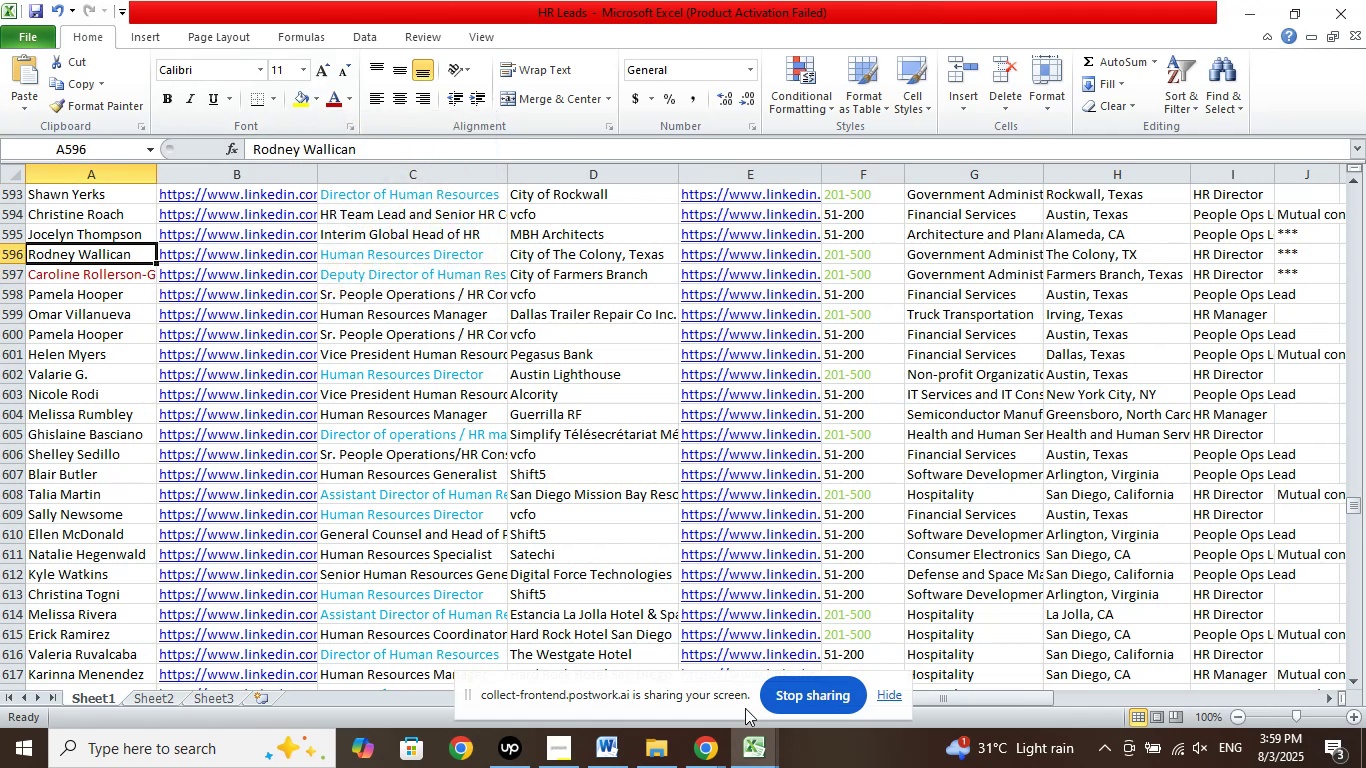 
left_click([608, 680])
 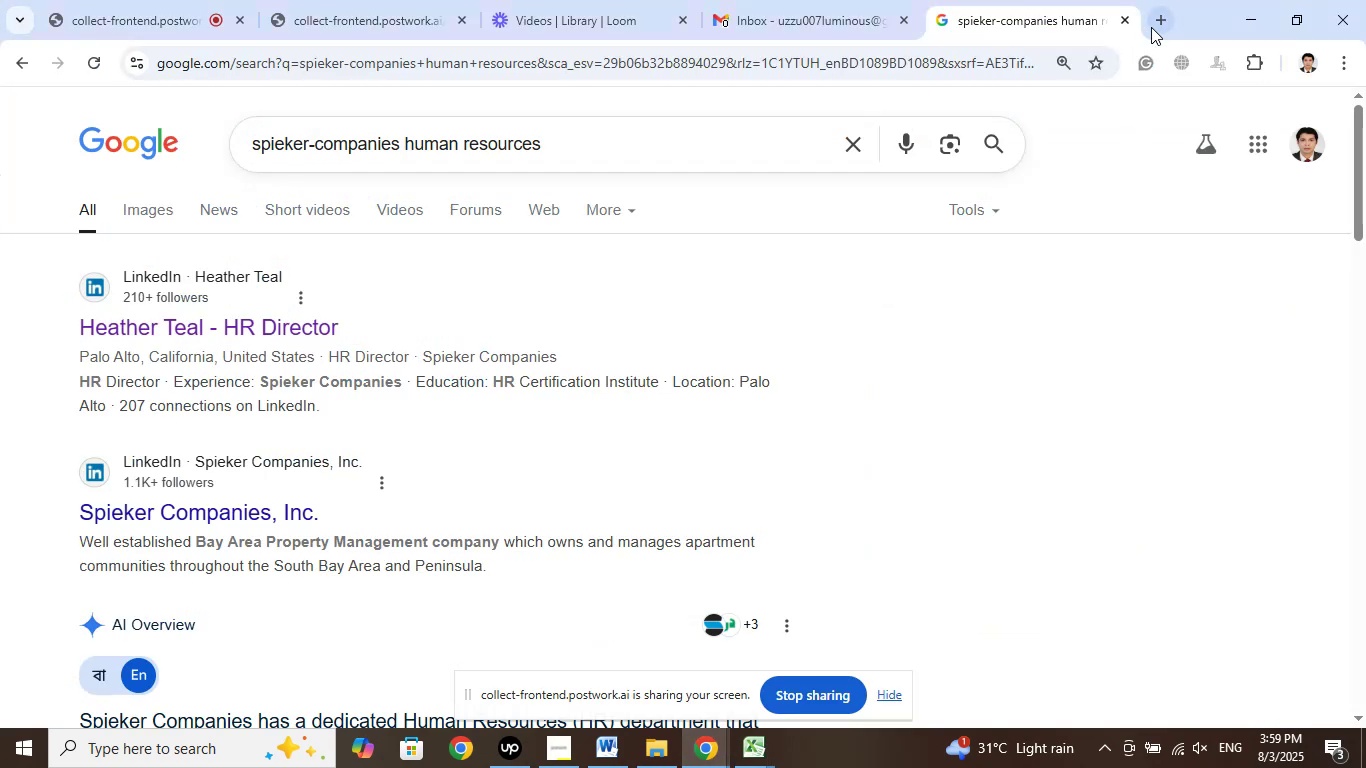 
left_click([1158, 21])
 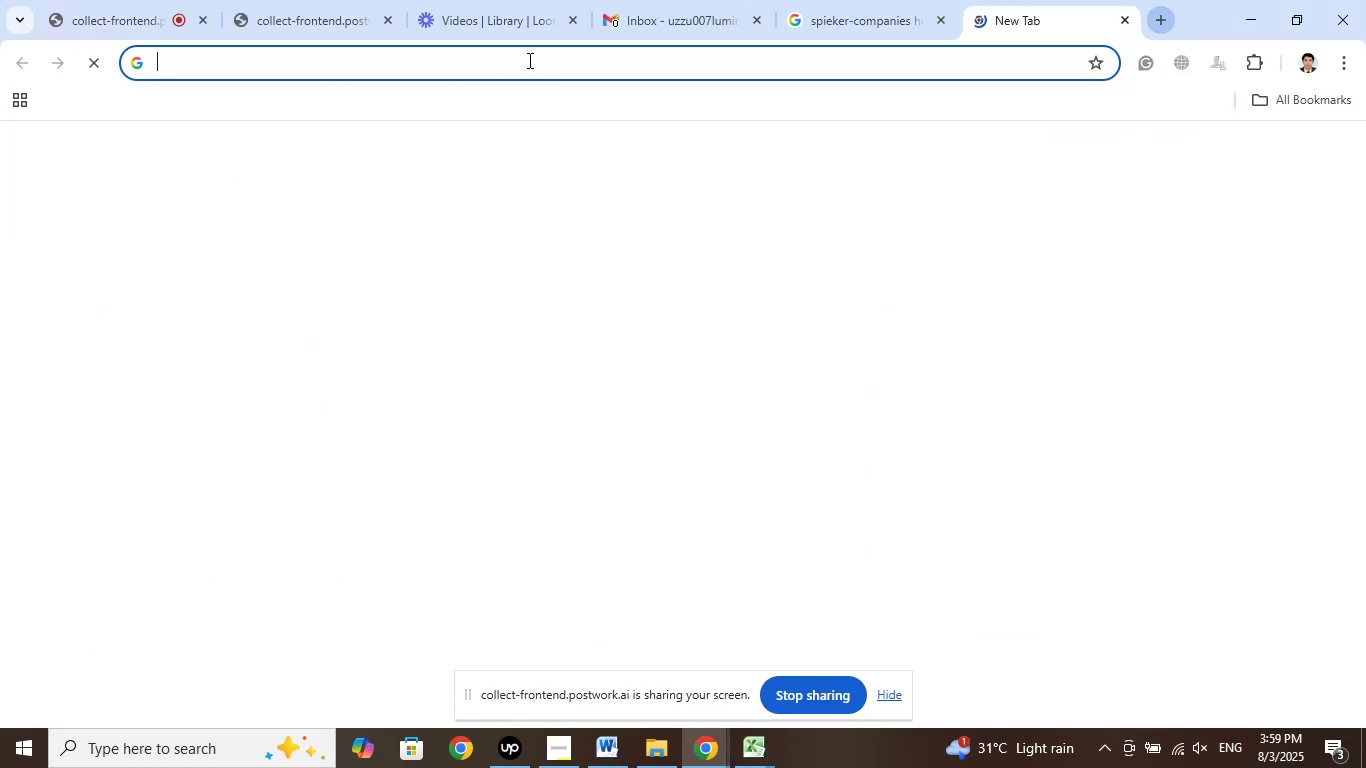 
right_click([528, 59])
 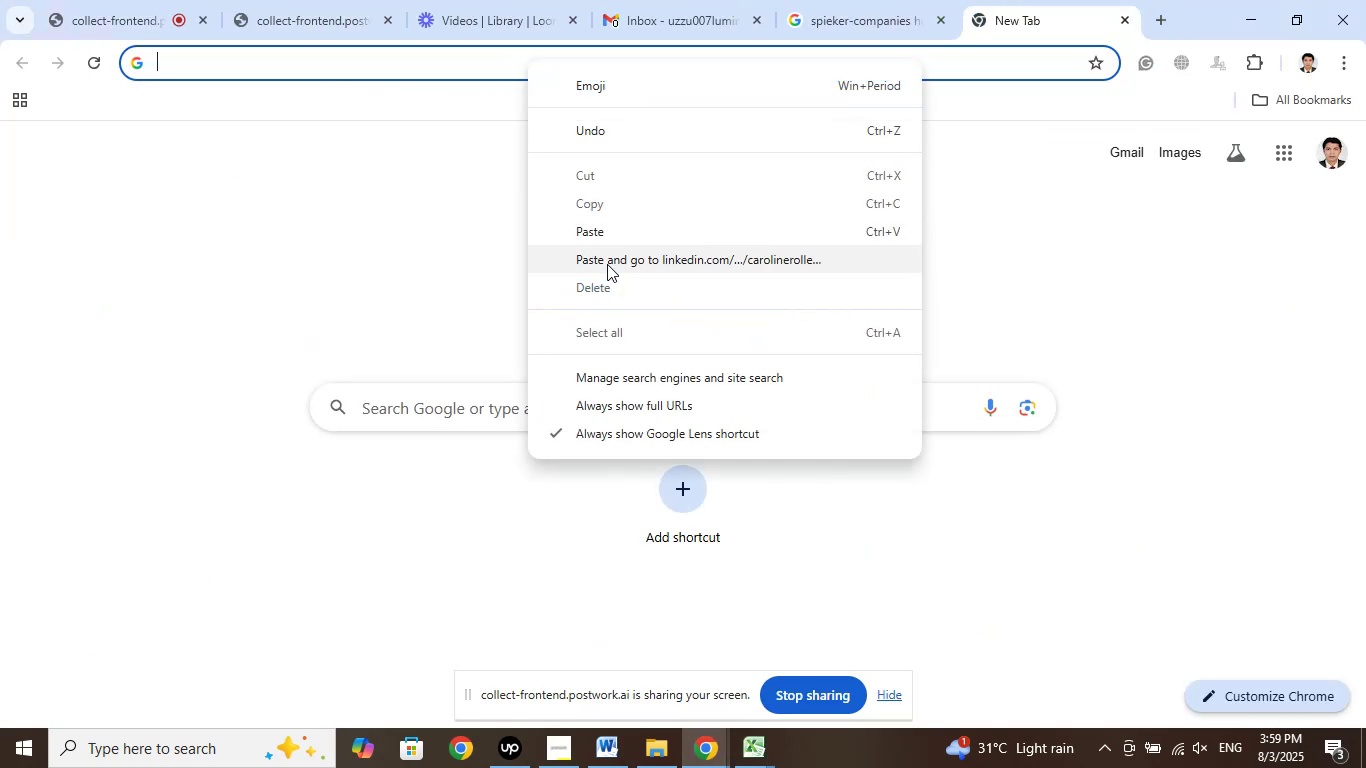 
left_click([608, 262])
 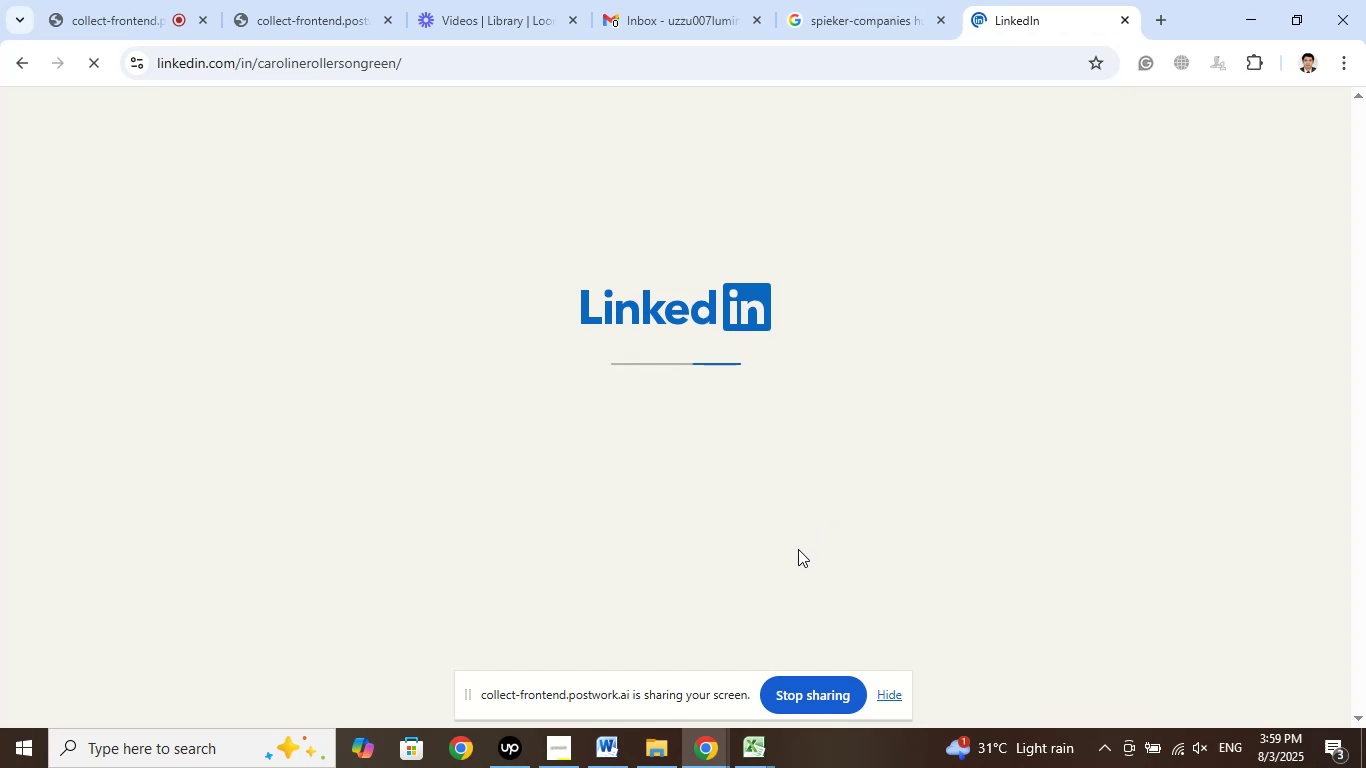 
wait(8.38)
 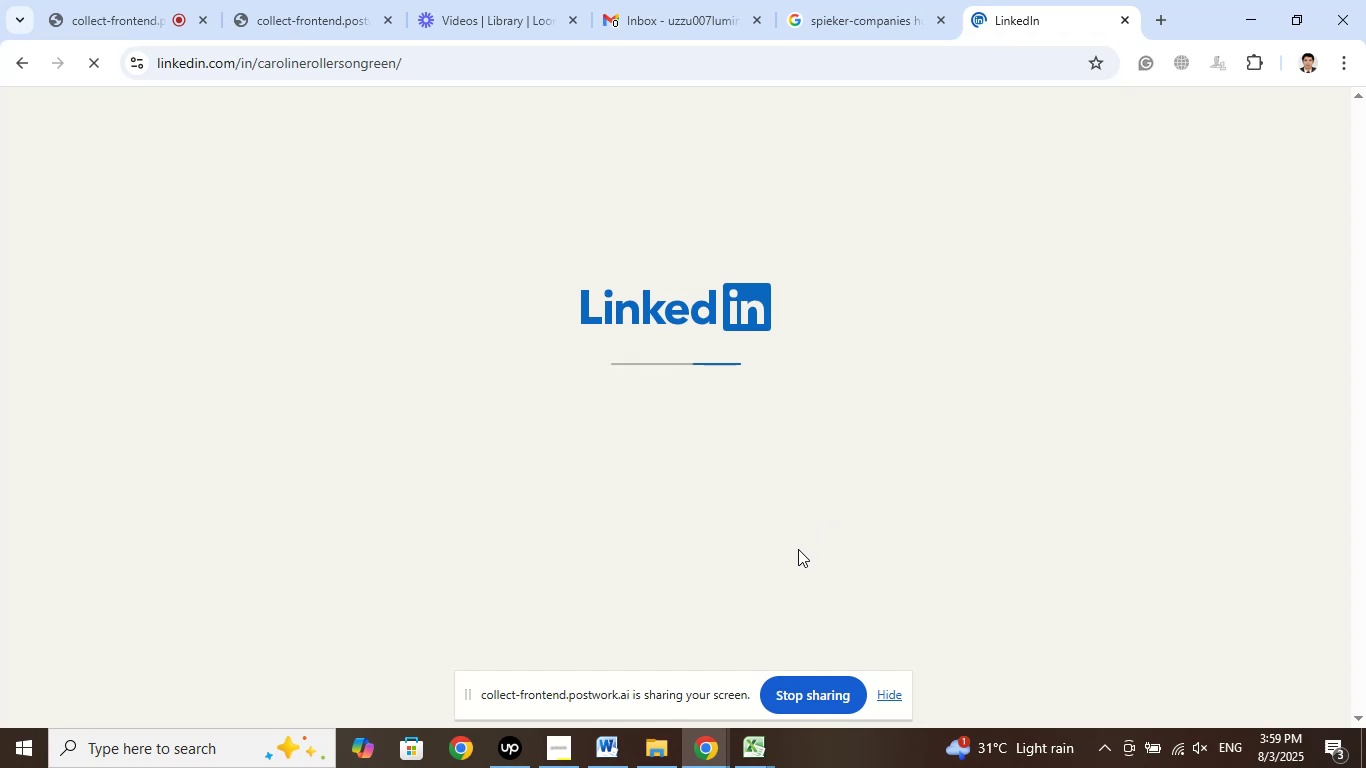 
left_click([1125, 21])
 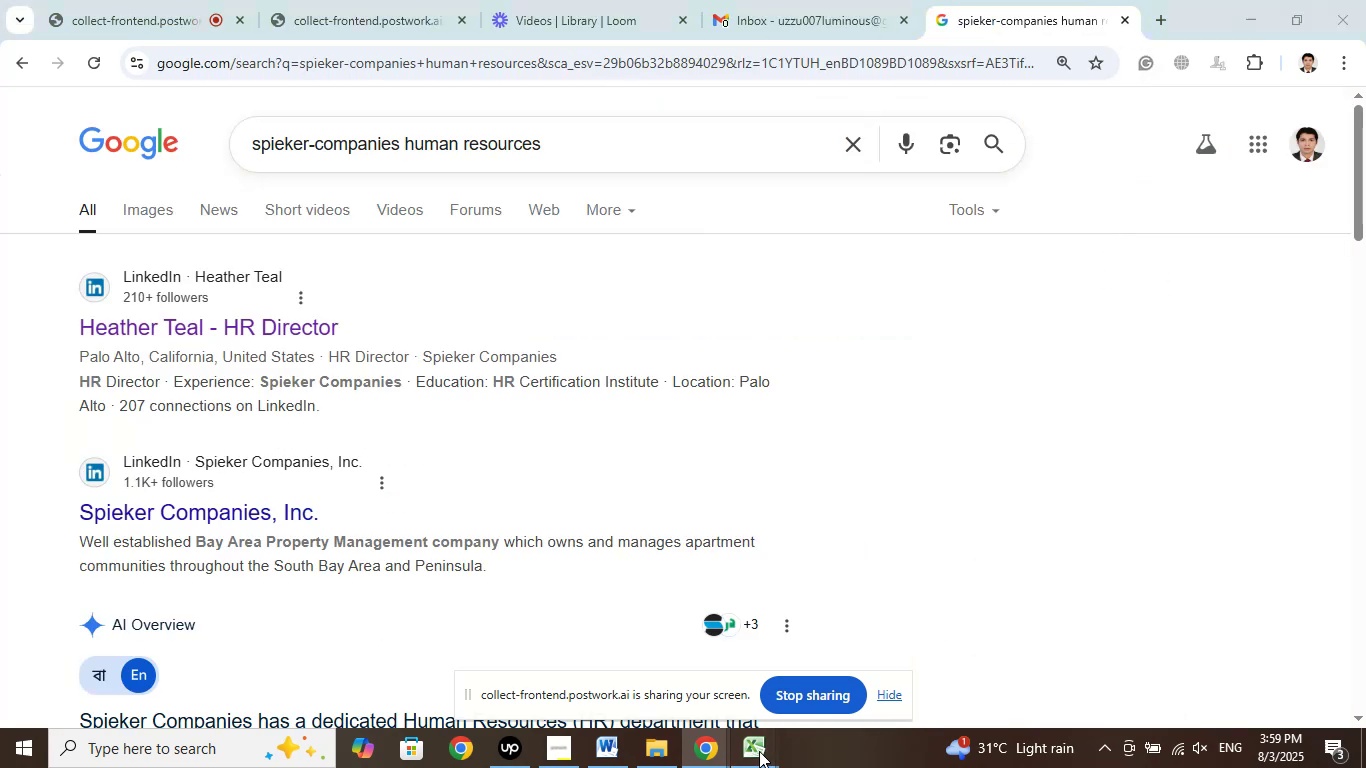 
left_click([664, 663])
 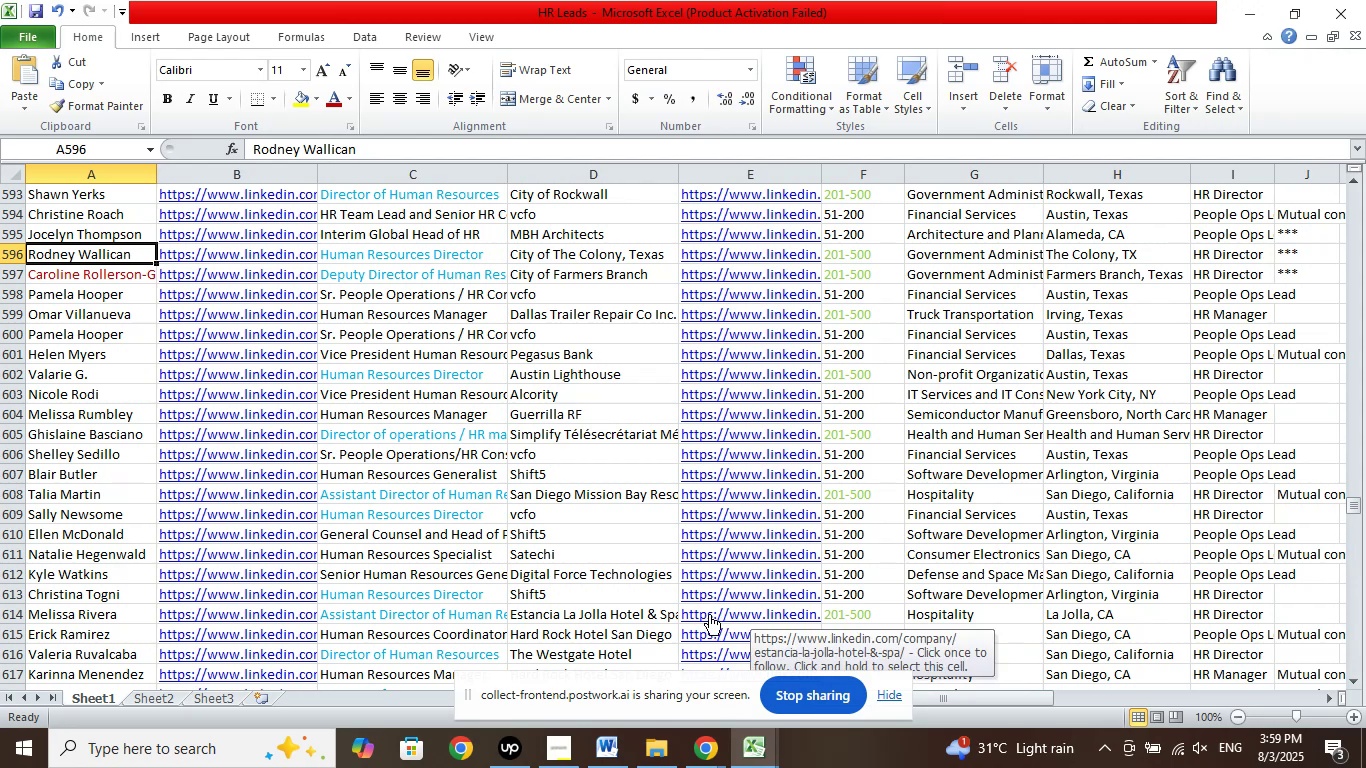 
key(ArrowDown)
 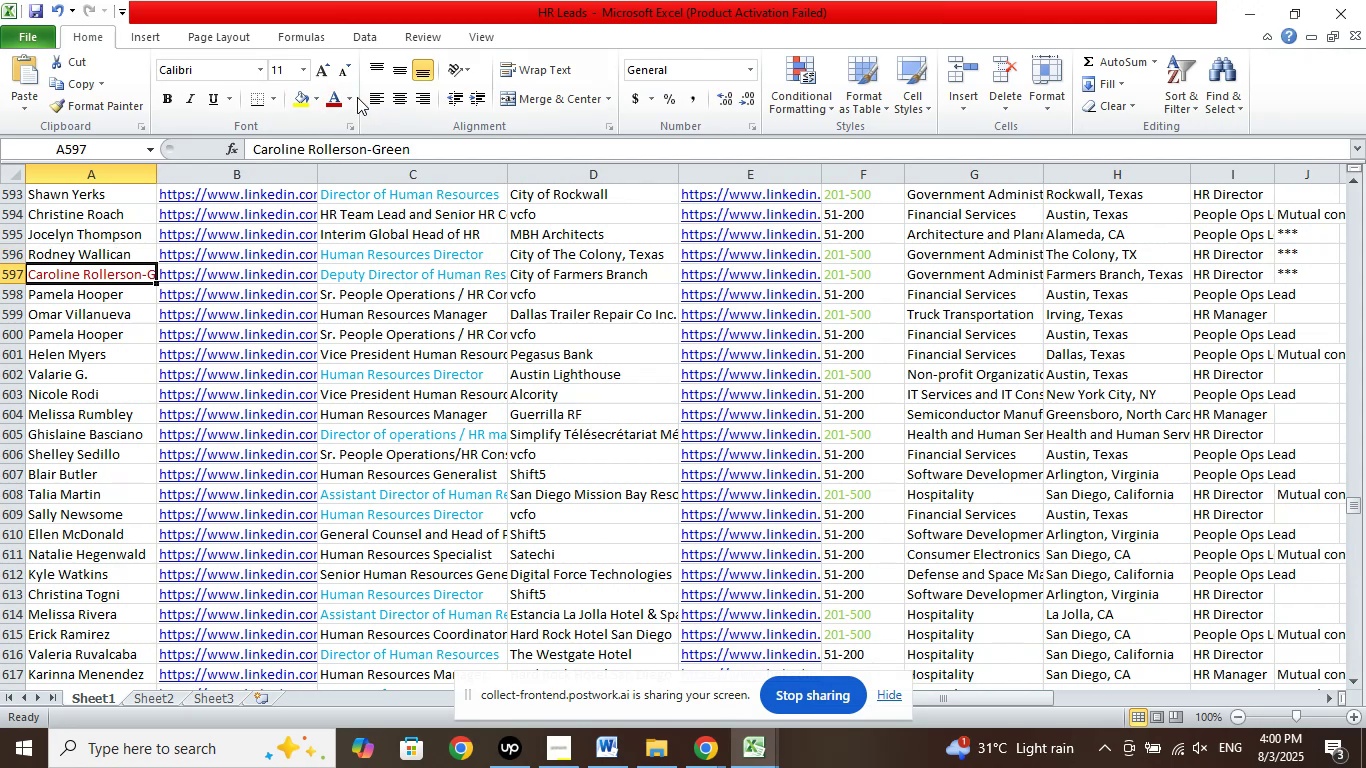 
left_click([347, 96])
 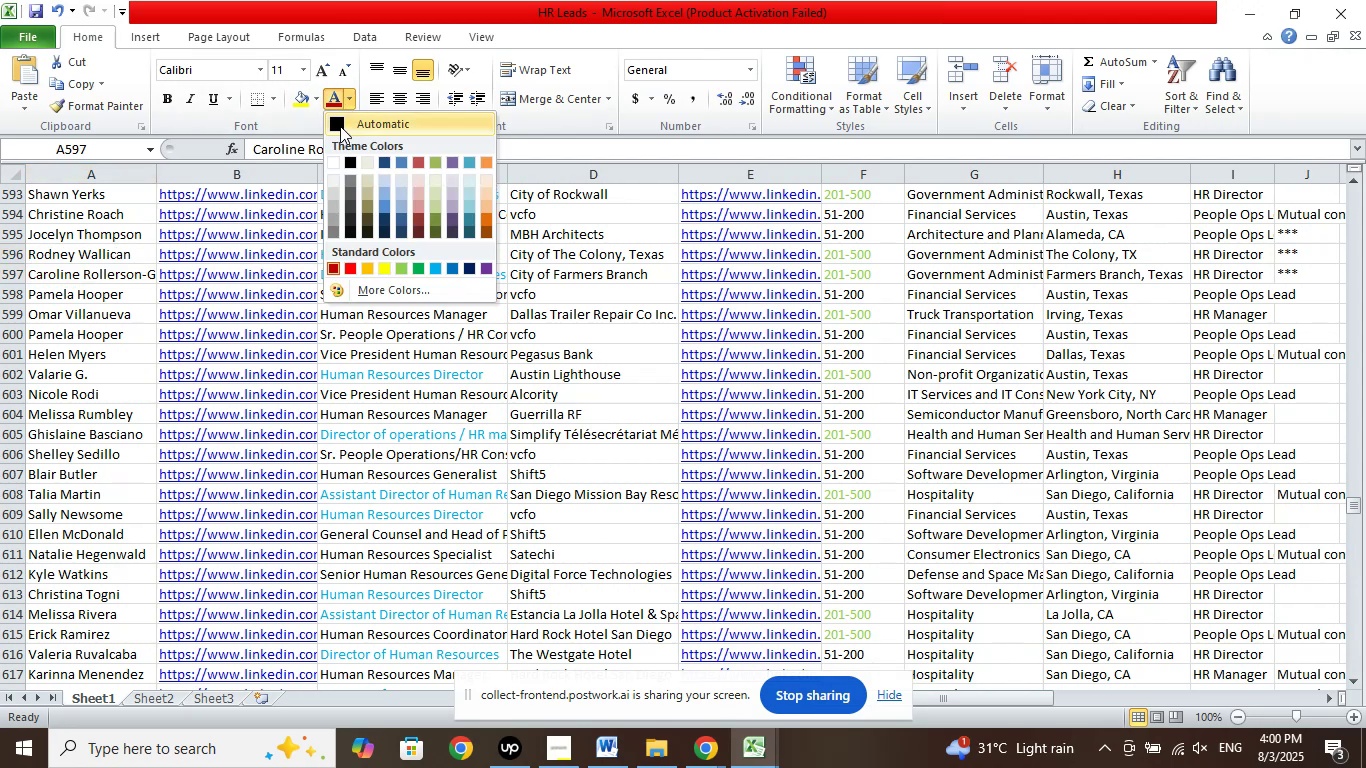 
left_click([340, 126])
 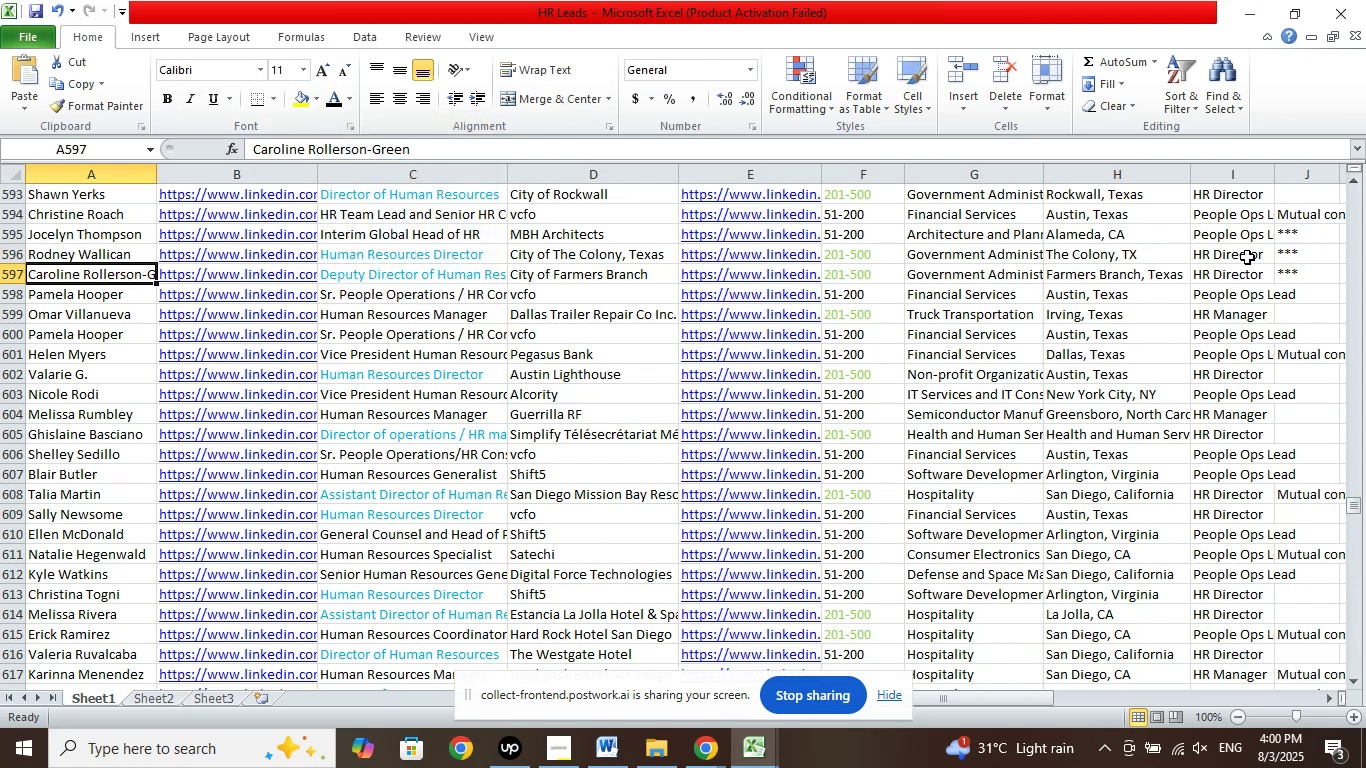 
wait(6.27)
 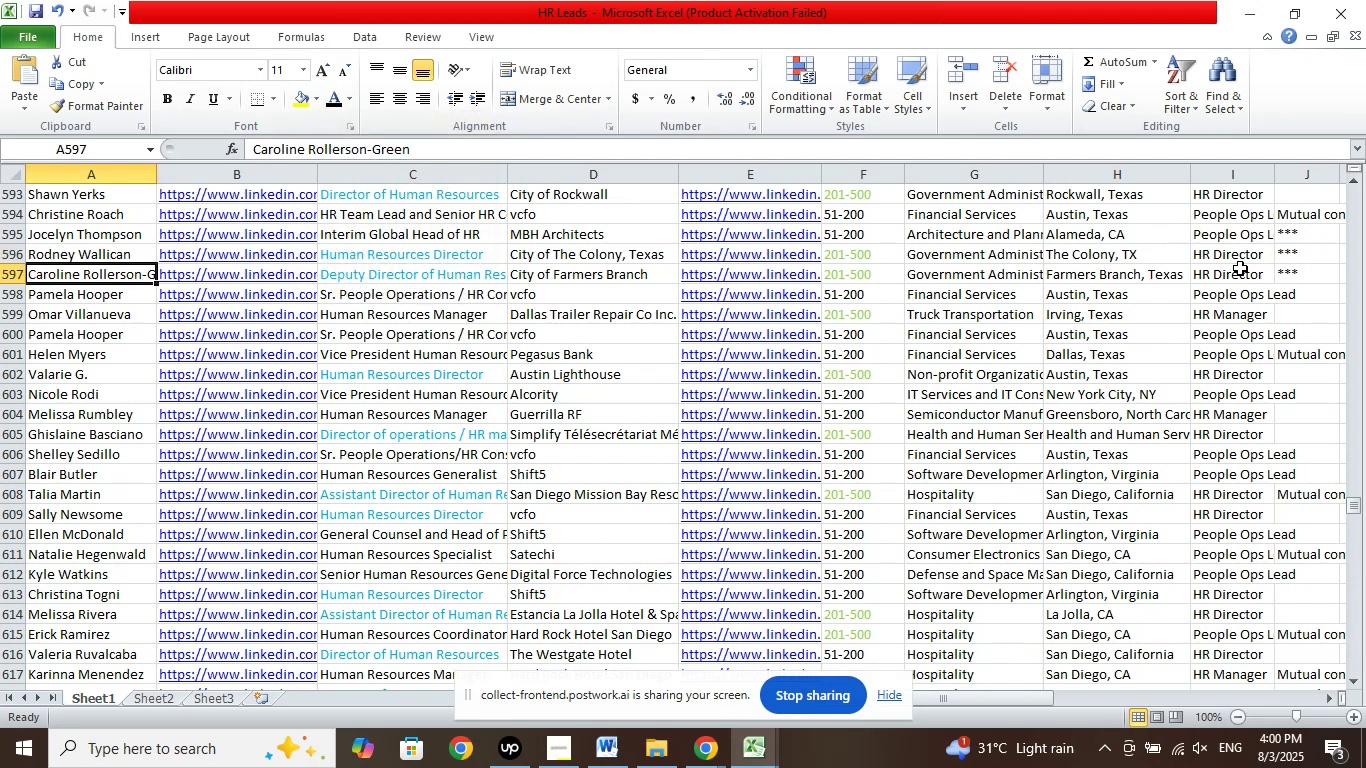 
left_click([1240, 249])
 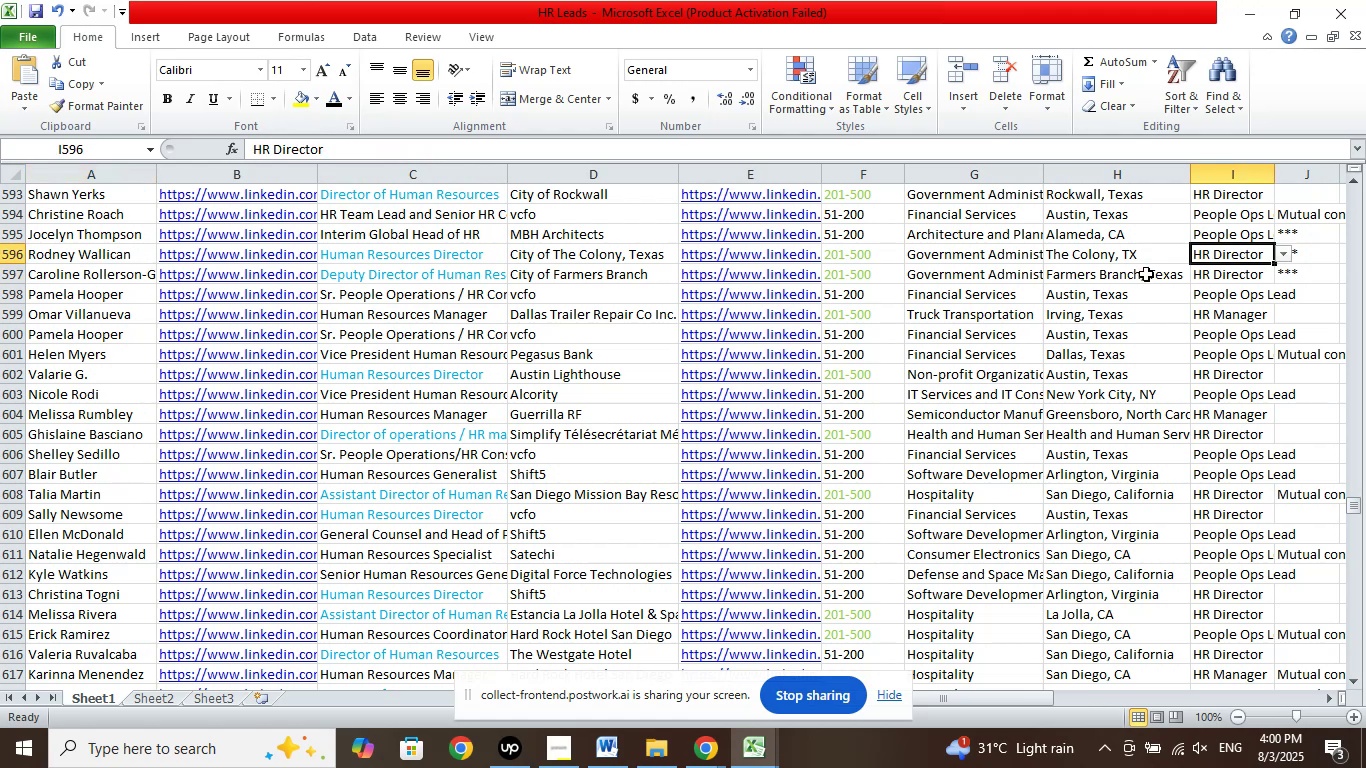 
hold_key(key=ArrowLeft, duration=0.75)
 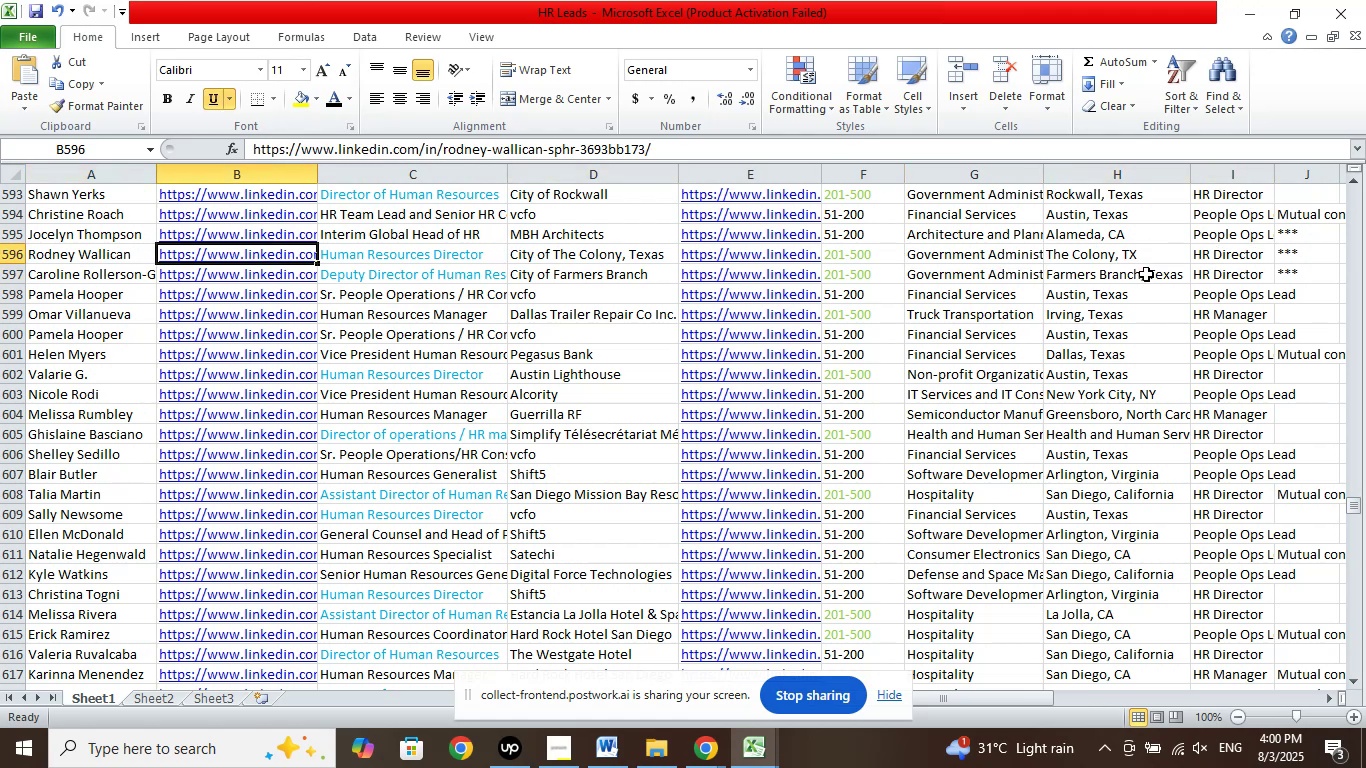 
key(ArrowLeft)
 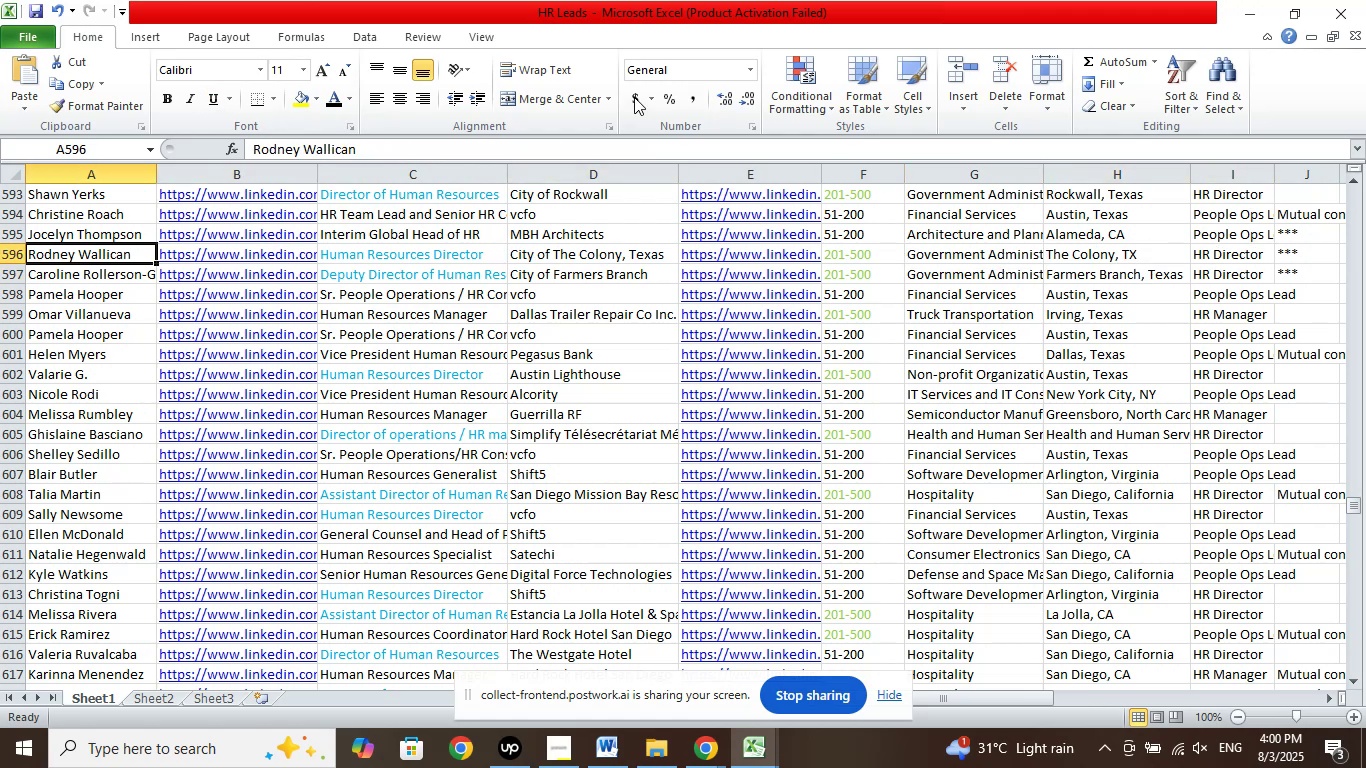 
left_click_drag(start_coordinate=[381, 146], to_coordinate=[206, 150])
 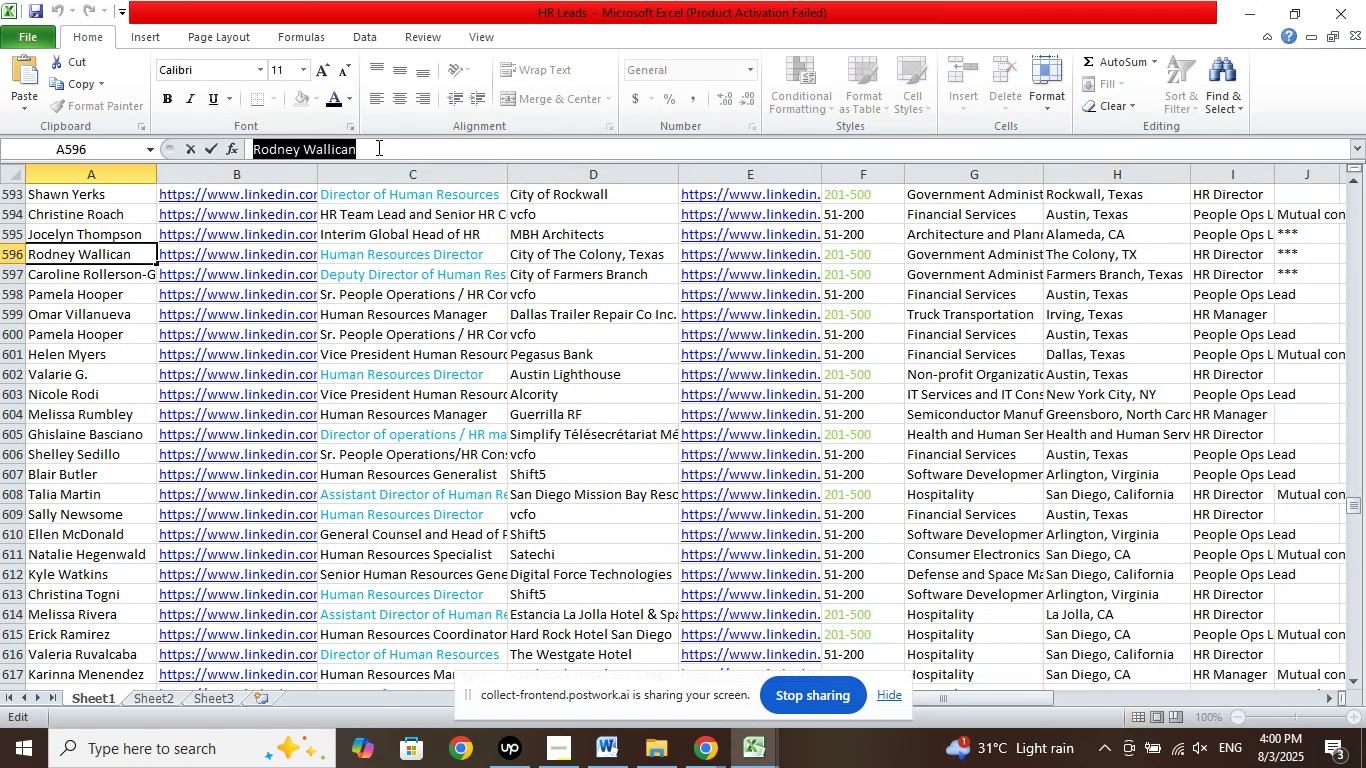 
left_click([394, 141])
 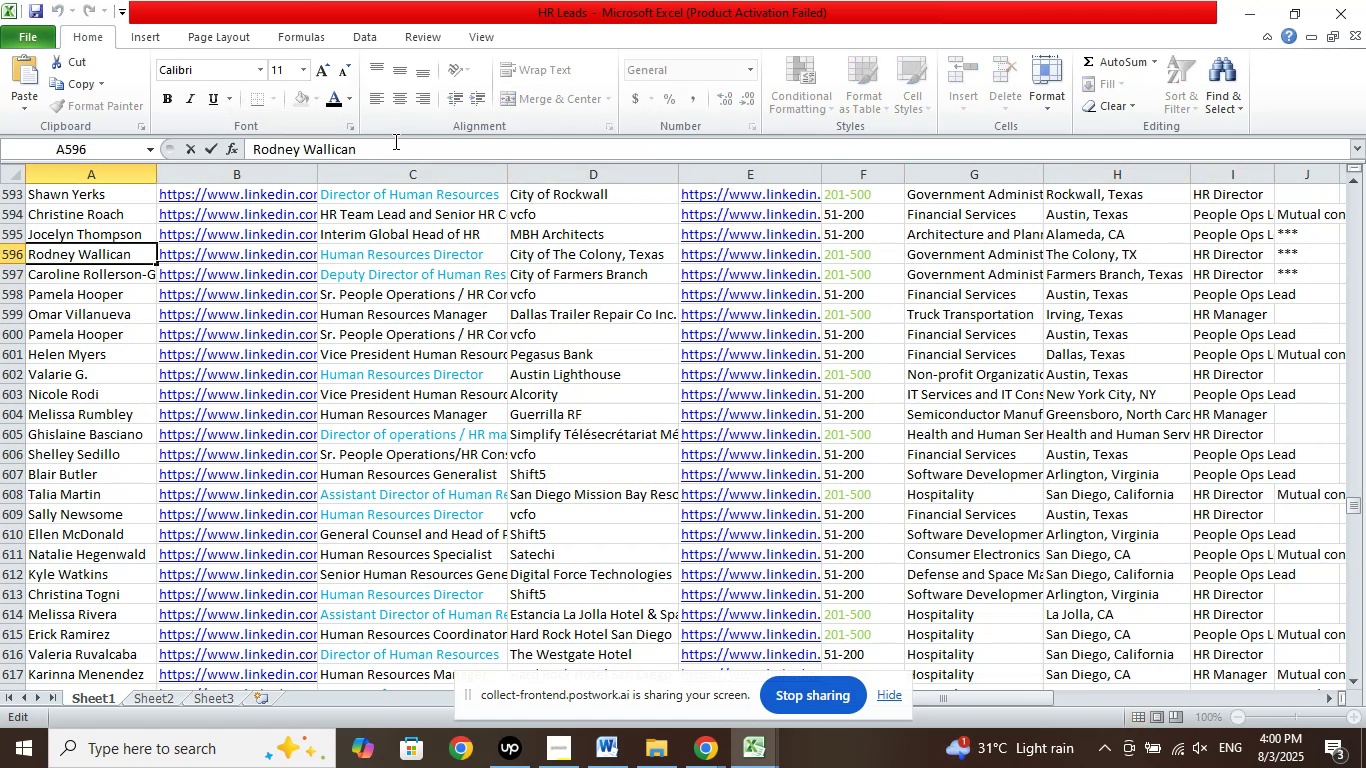 
key(ArrowRight)
 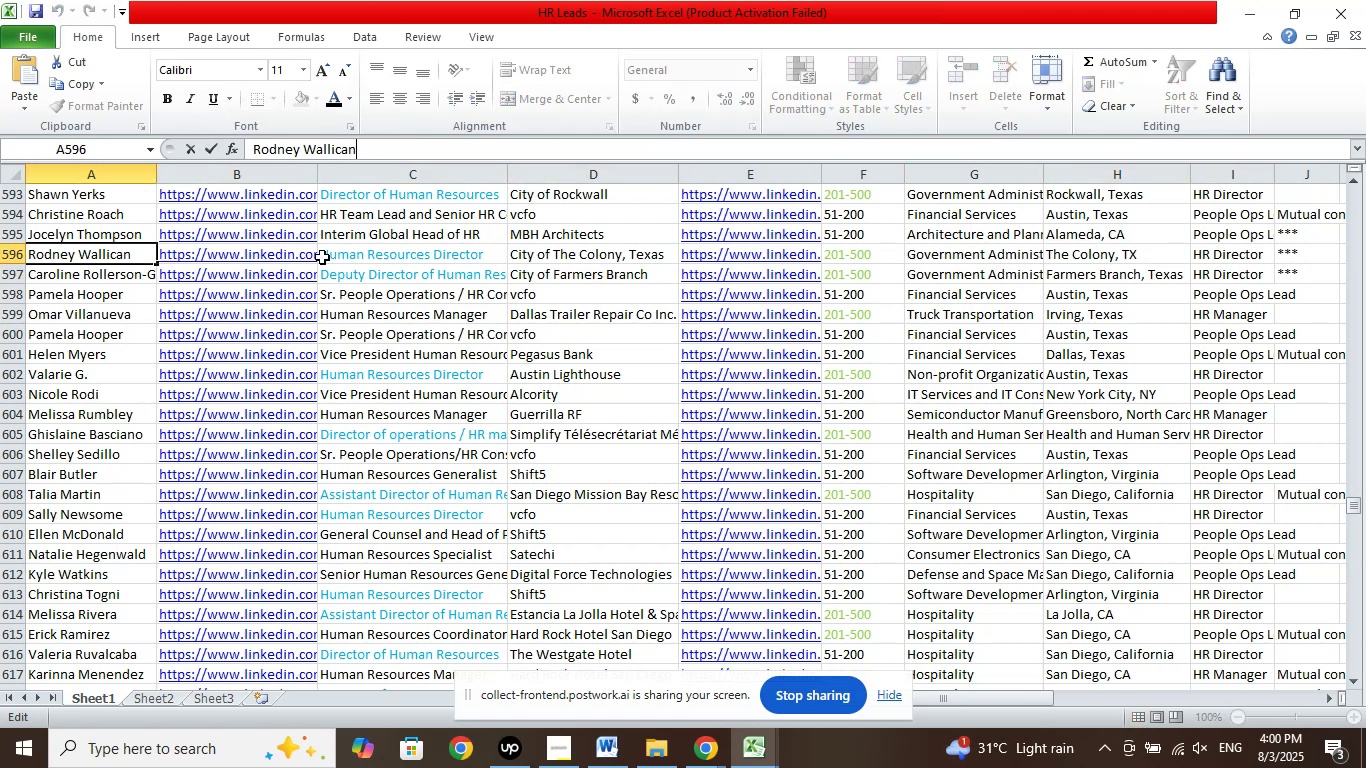 
left_click([335, 253])
 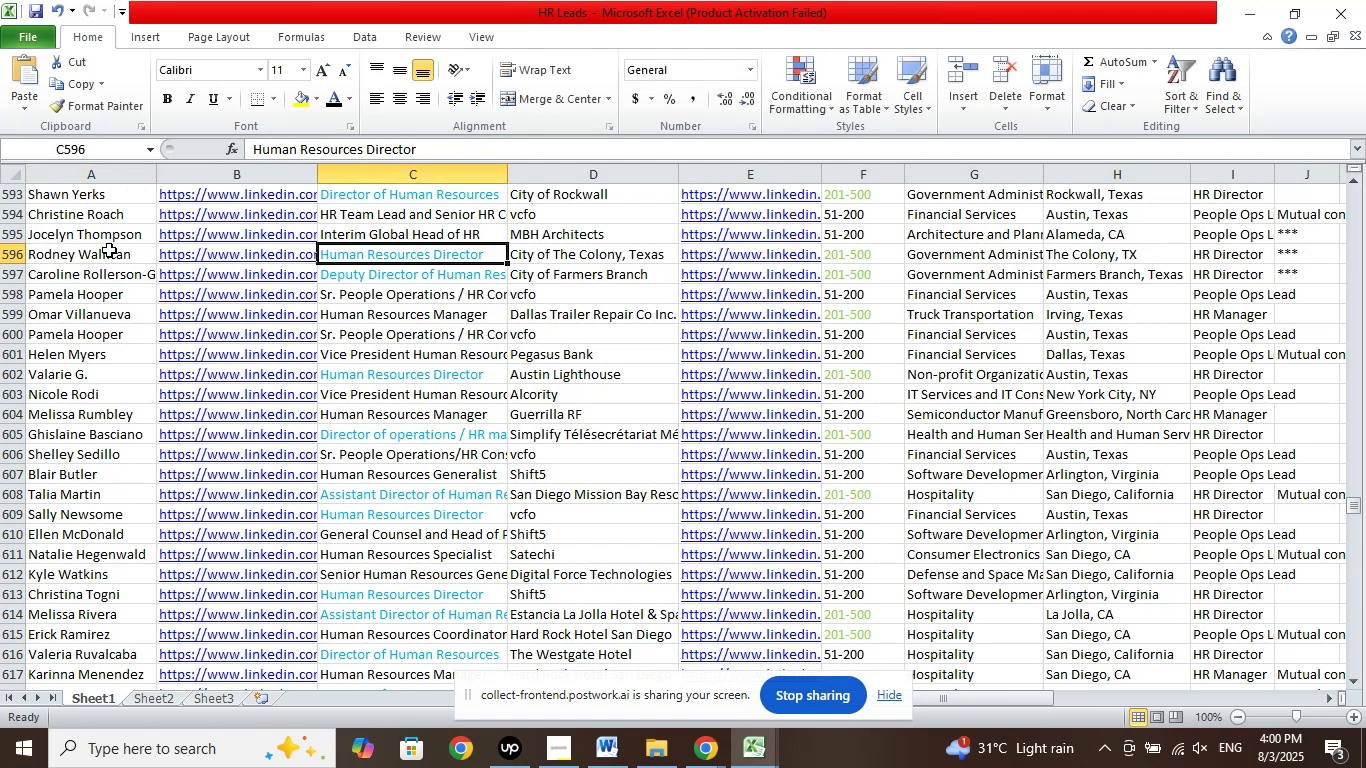 
left_click([108, 254])
 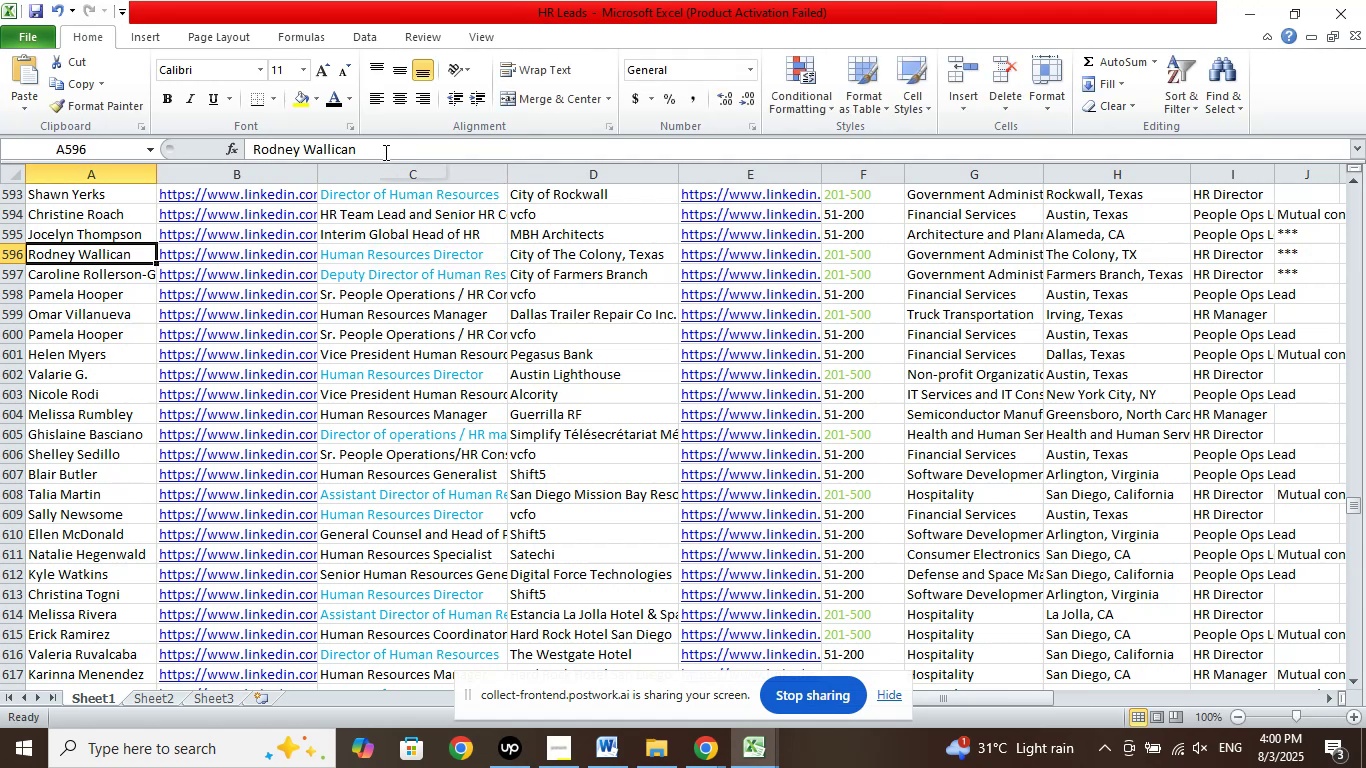 
key(ArrowRight)
 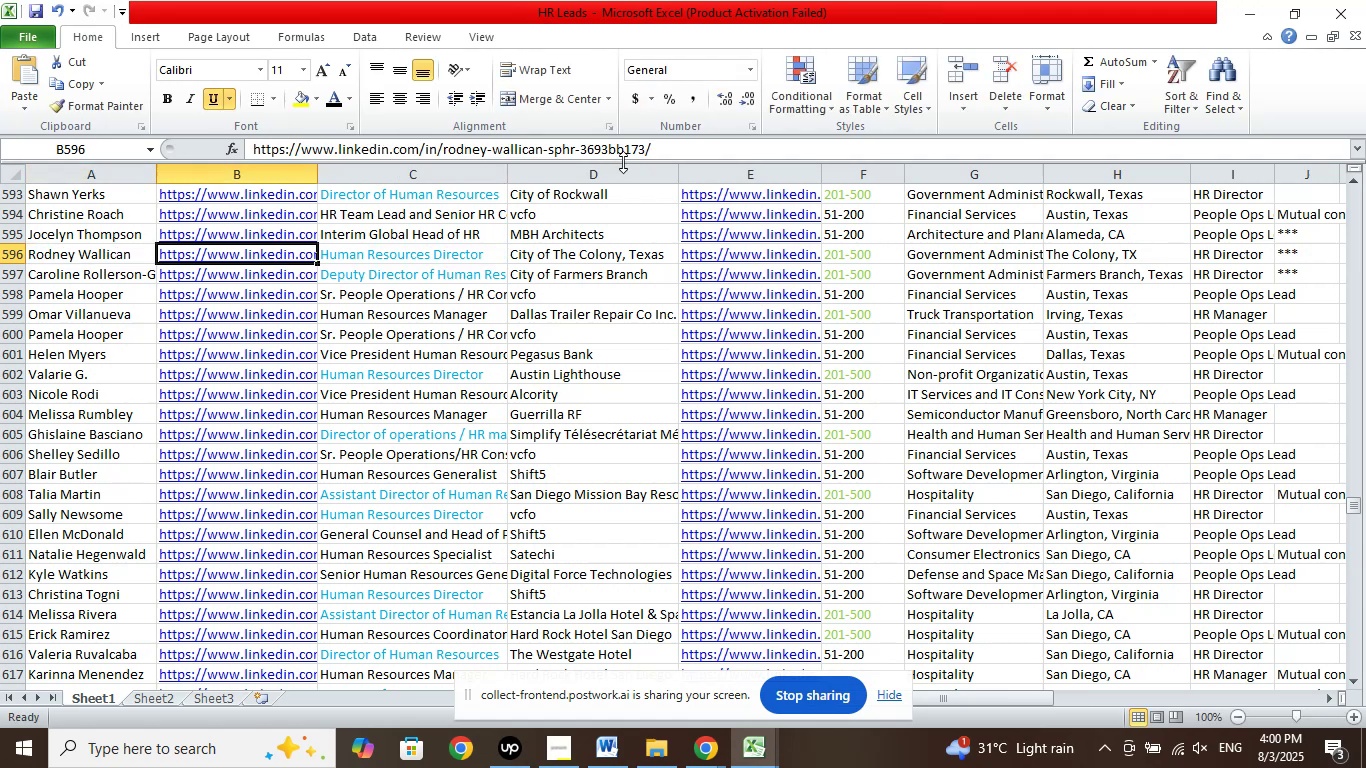 
left_click_drag(start_coordinate=[670, 145], to_coordinate=[221, 145])
 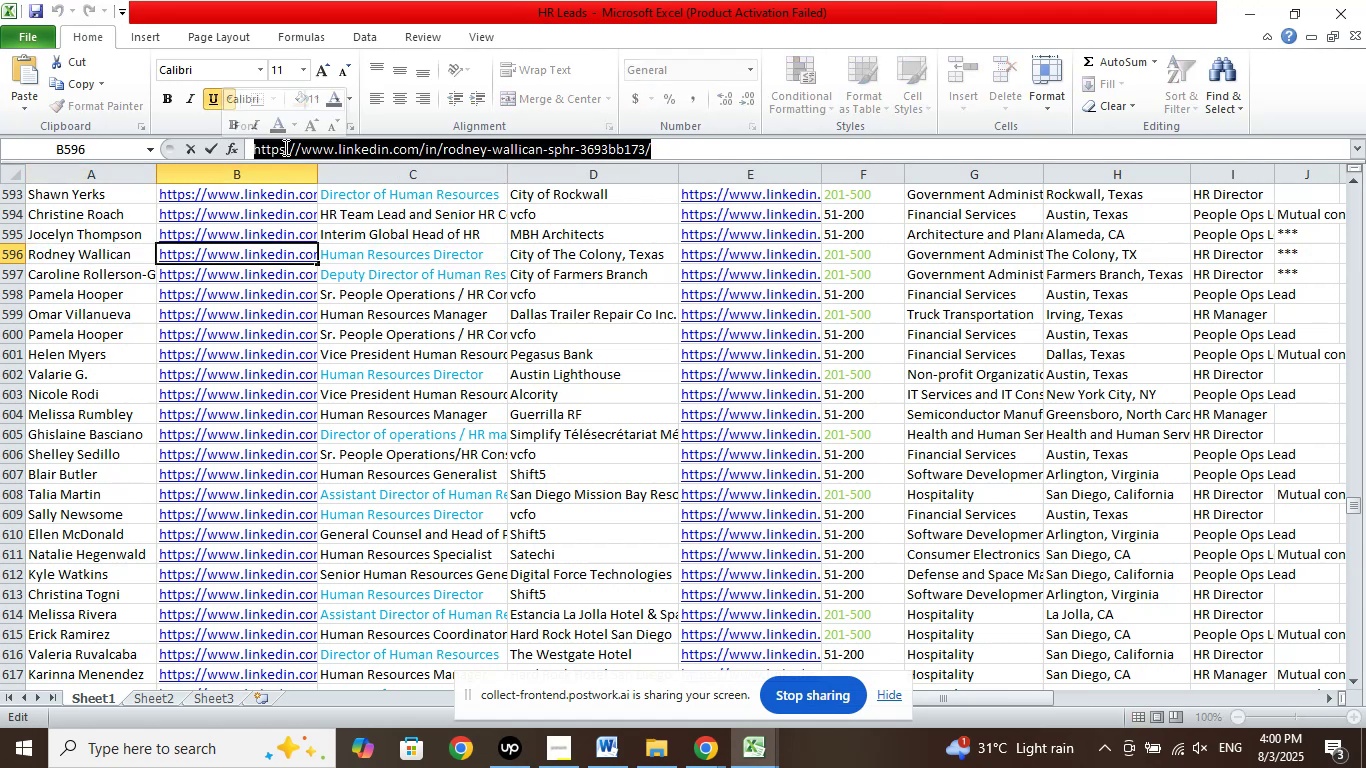 
right_click([284, 147])
 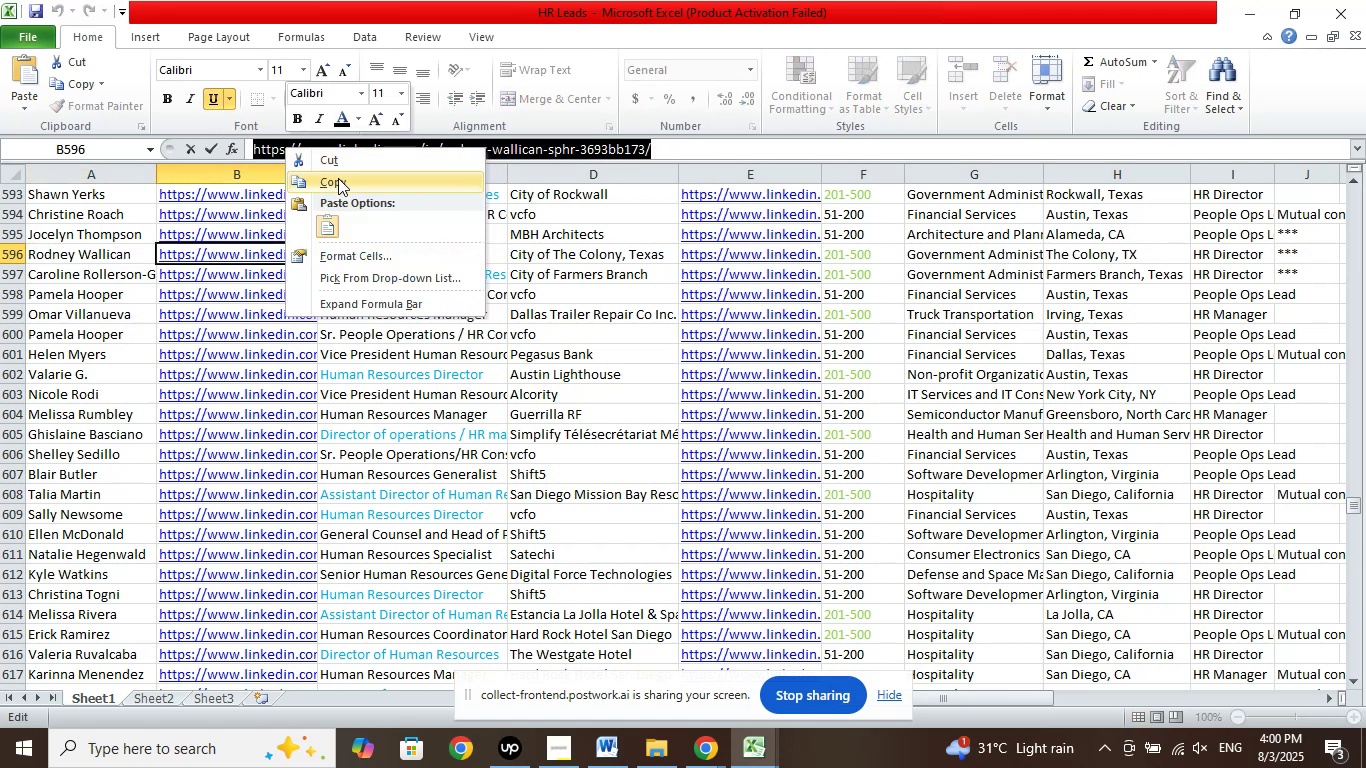 
left_click([338, 178])
 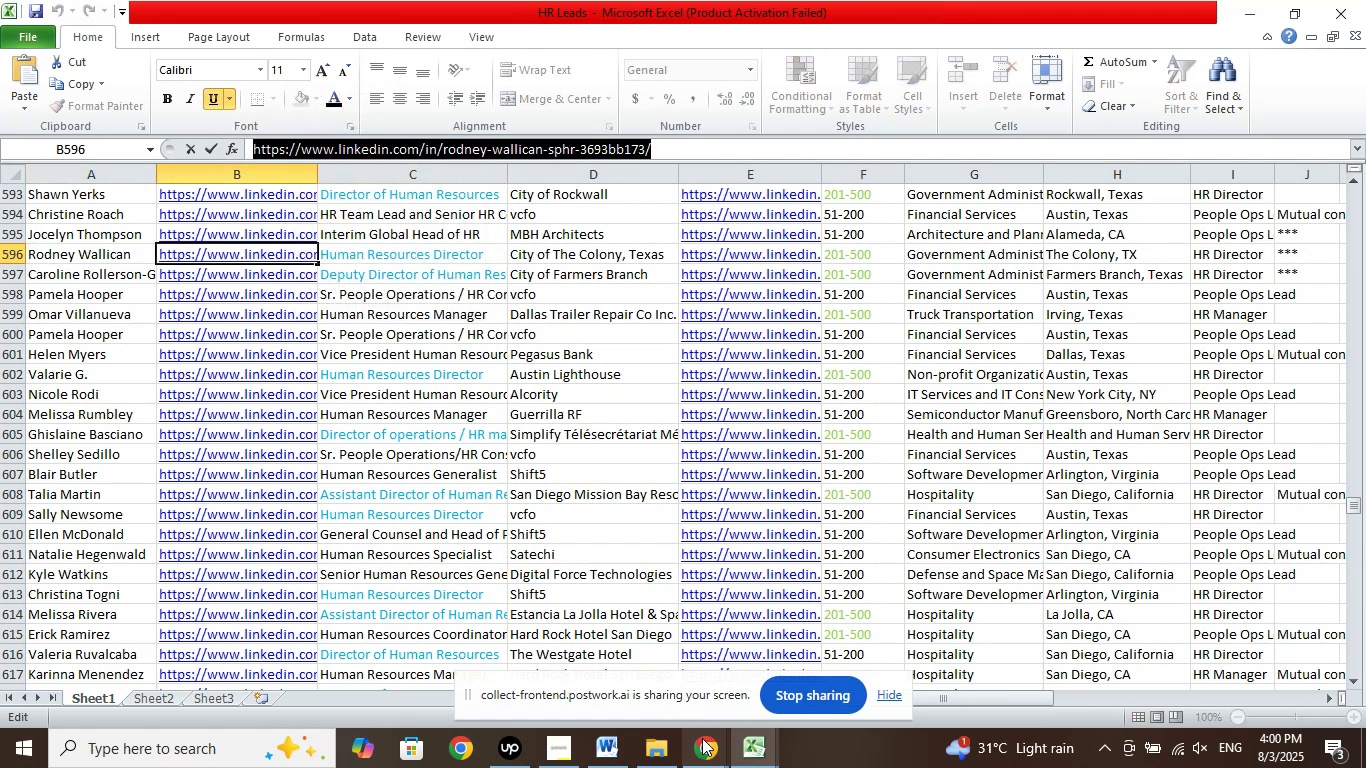 
left_click([705, 745])
 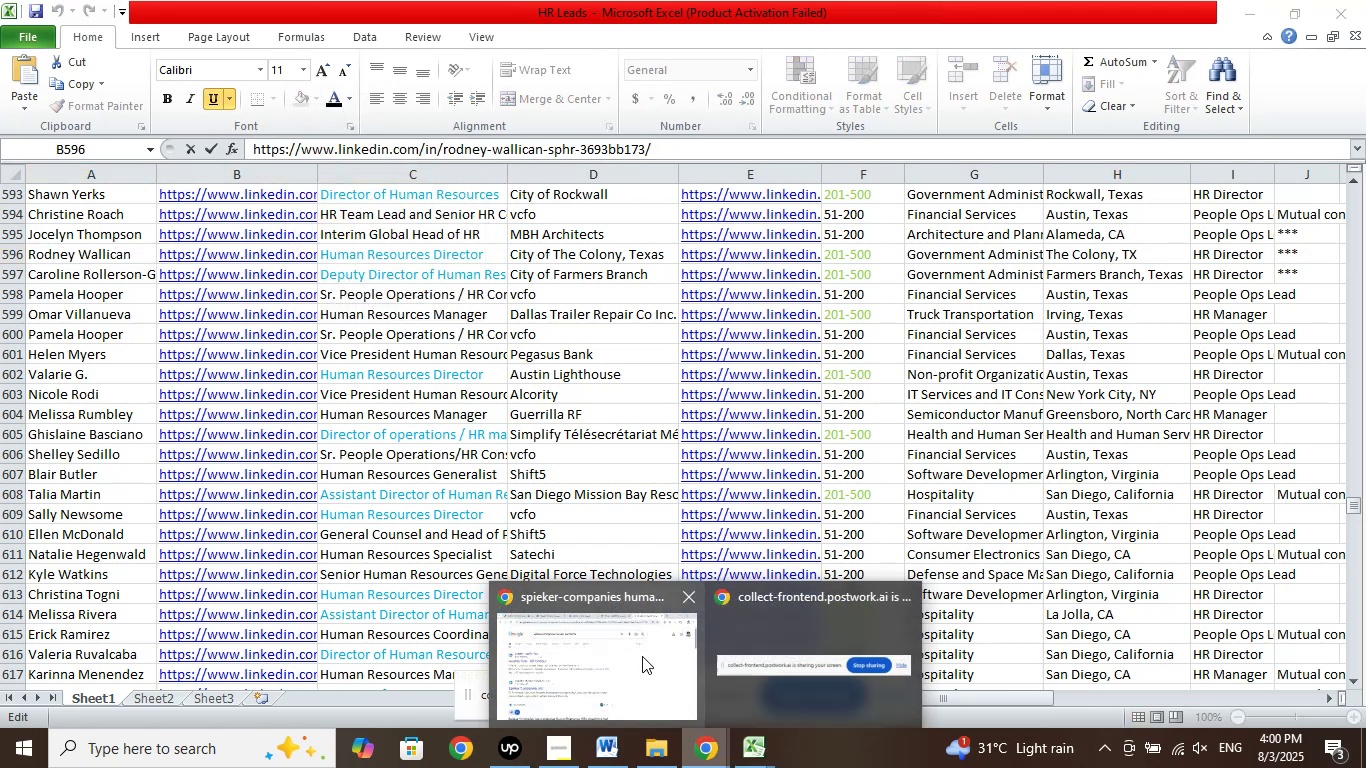 
left_click([640, 653])
 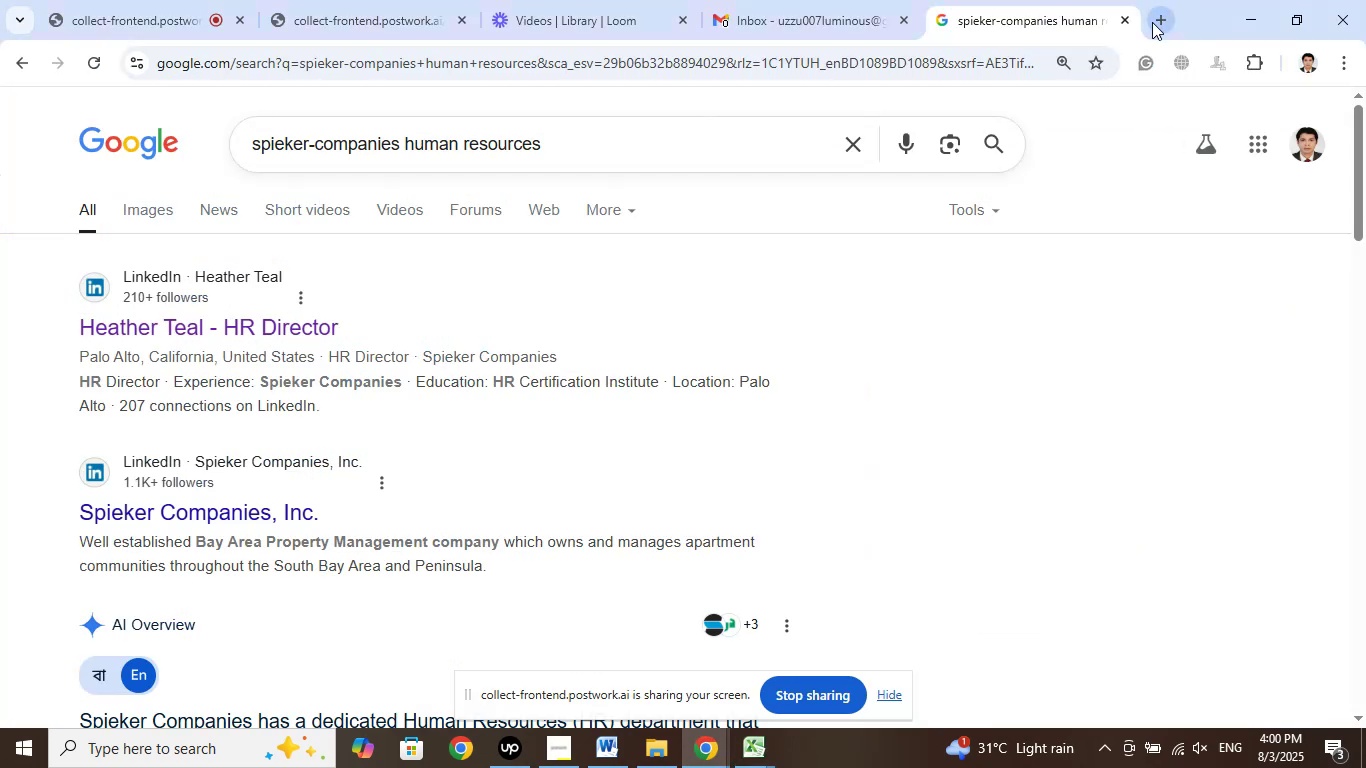 
left_click([1162, 26])
 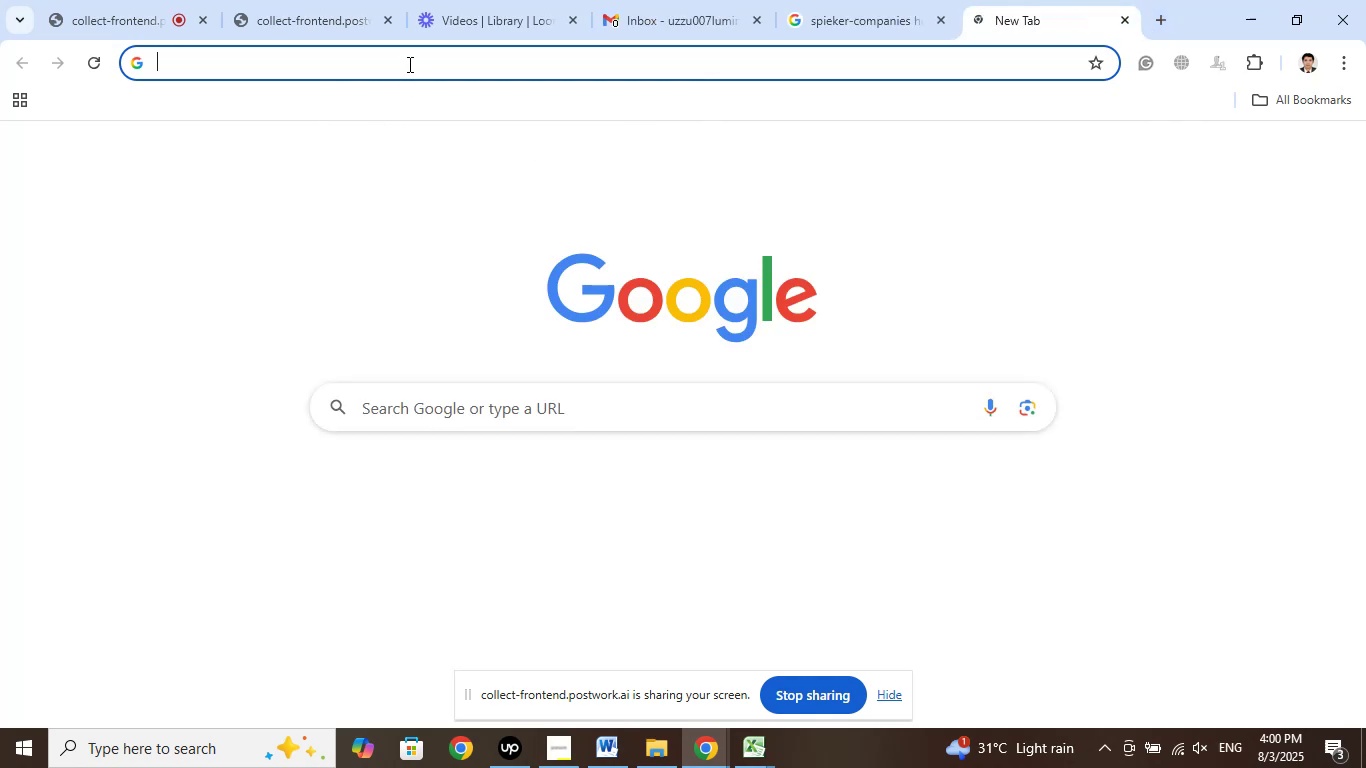 
right_click([408, 63])
 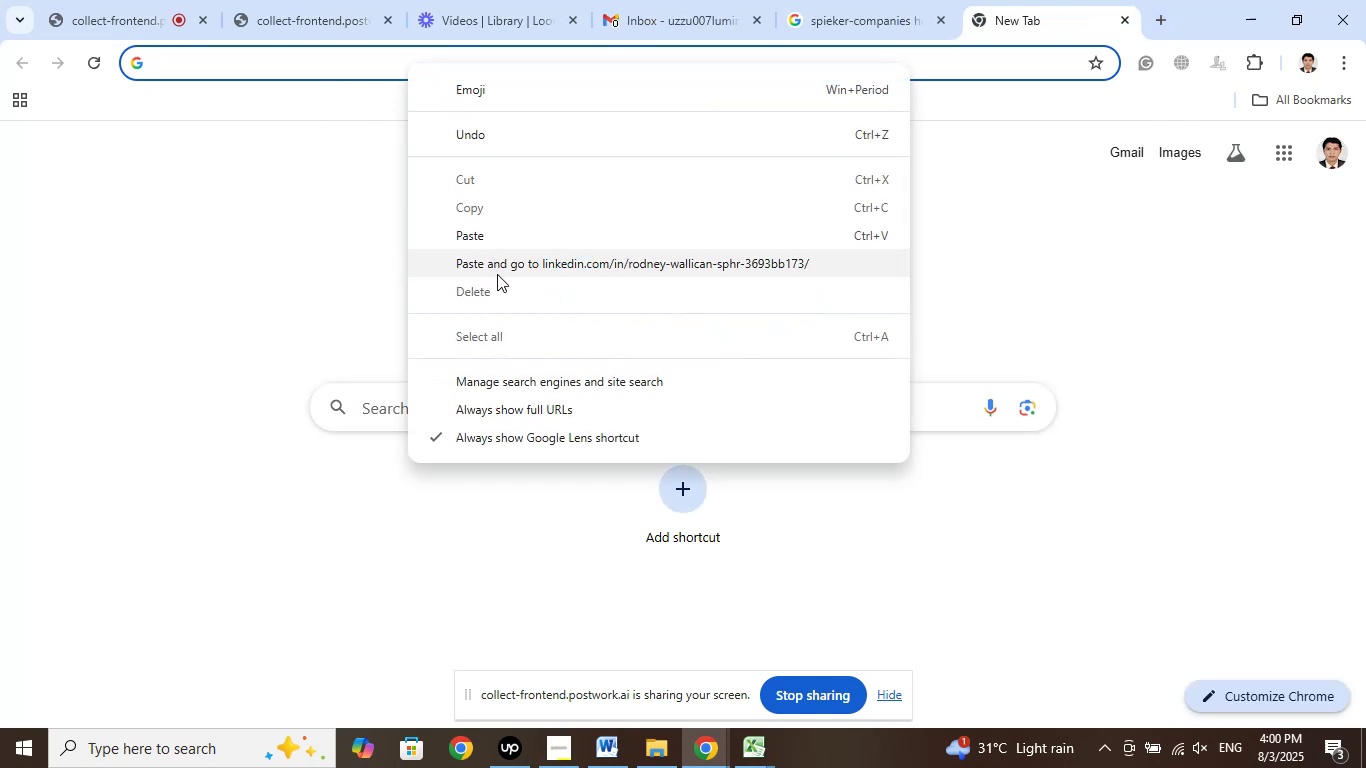 
left_click([501, 258])
 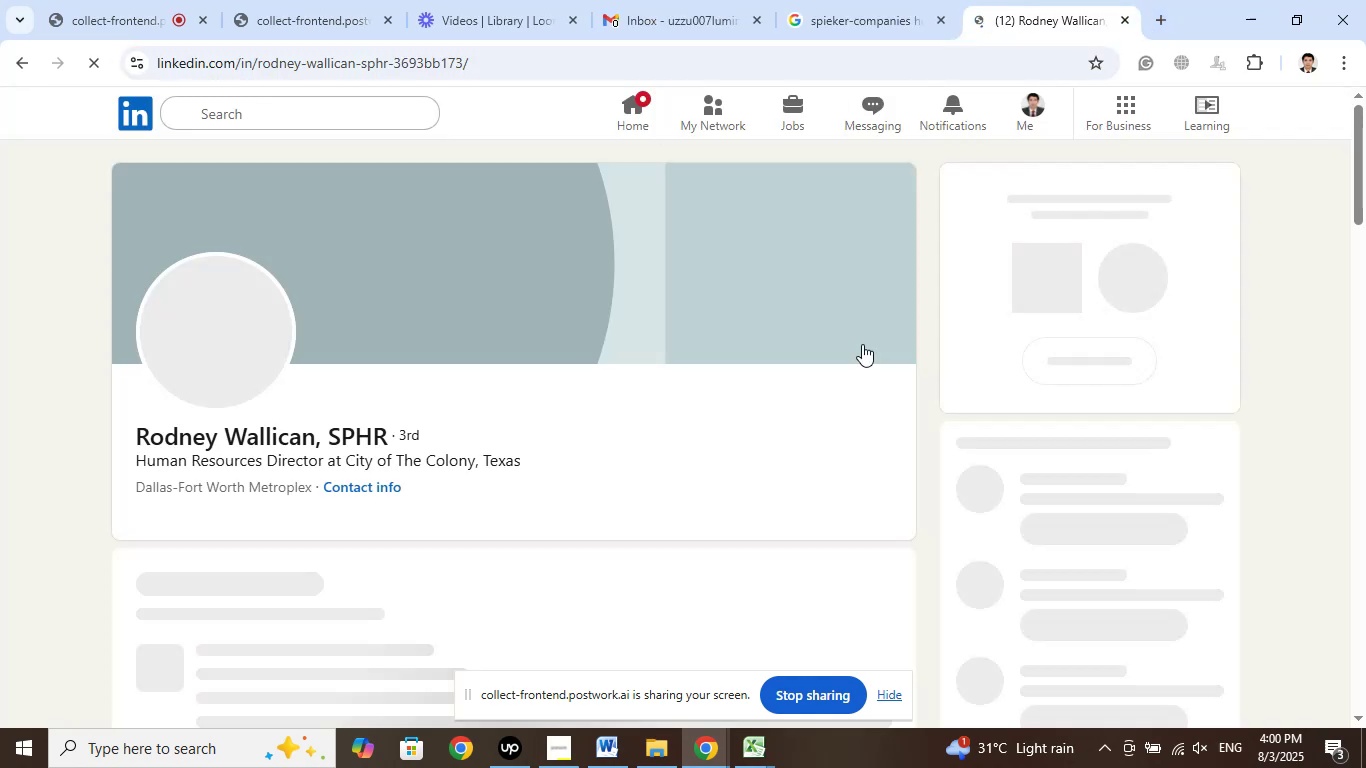 
wait(10.58)
 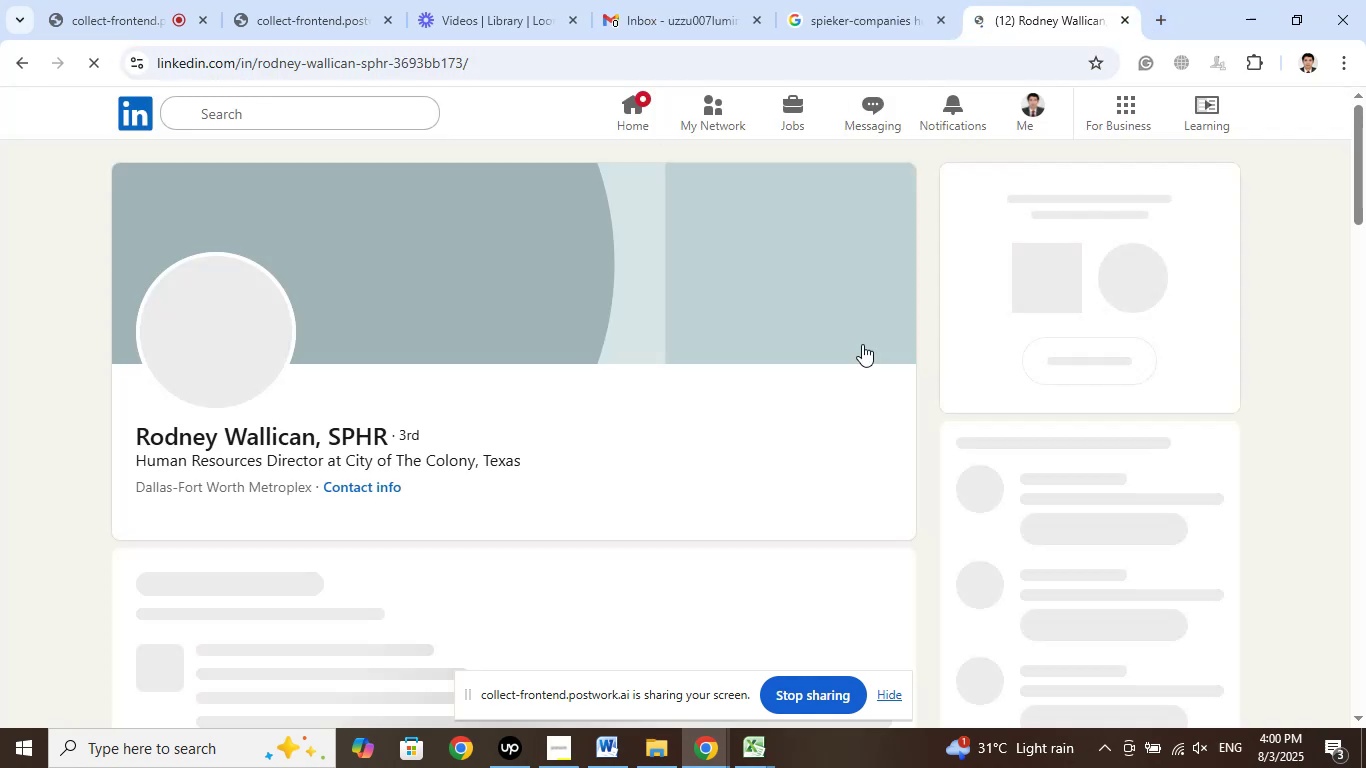 
left_click([735, 436])
 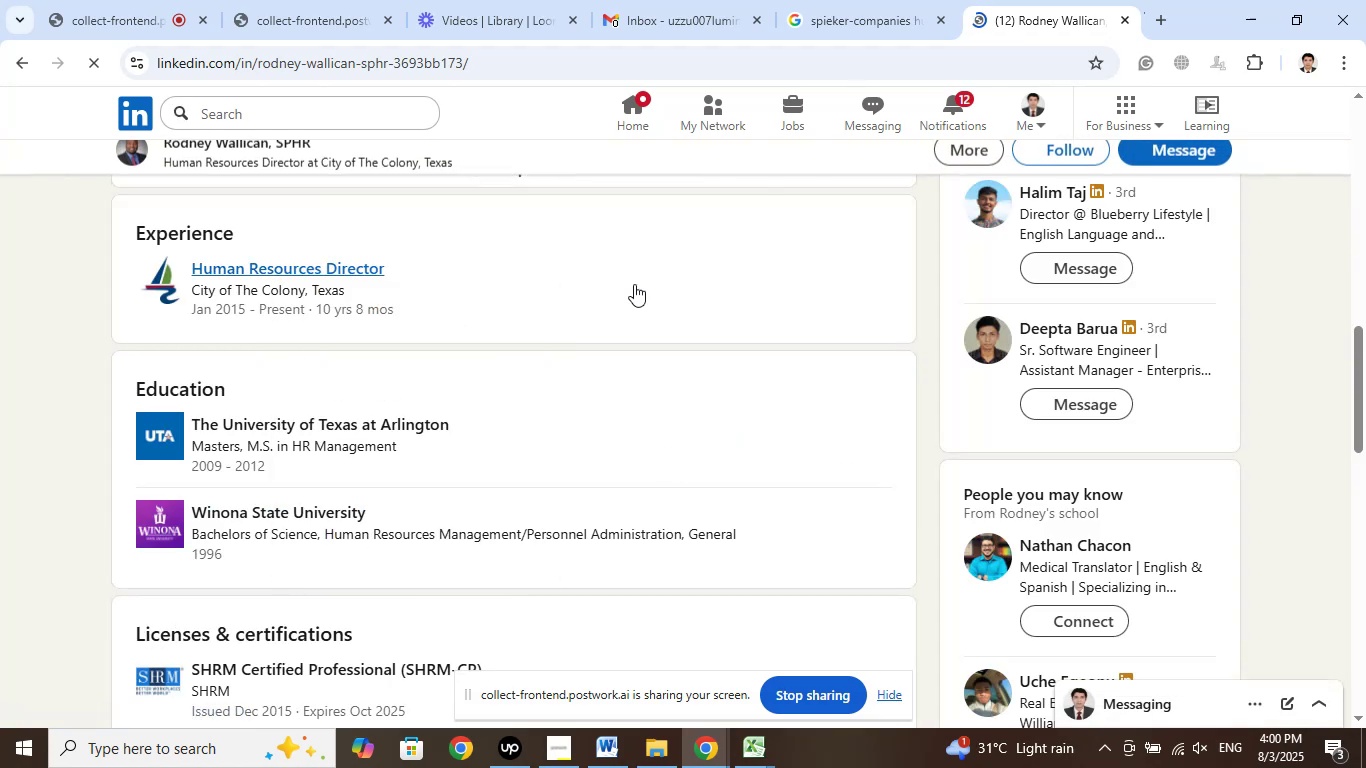 
left_click([1039, 14])
 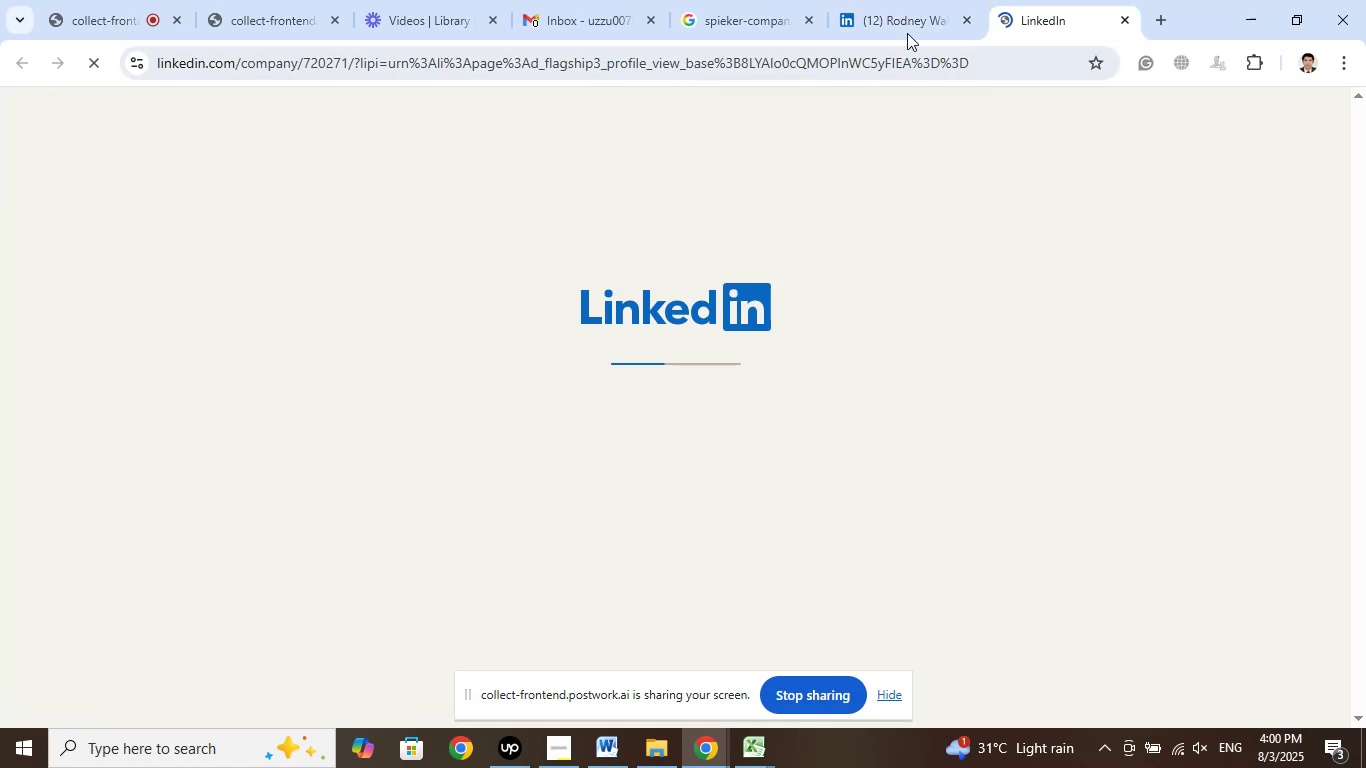 
left_click([902, 26])
 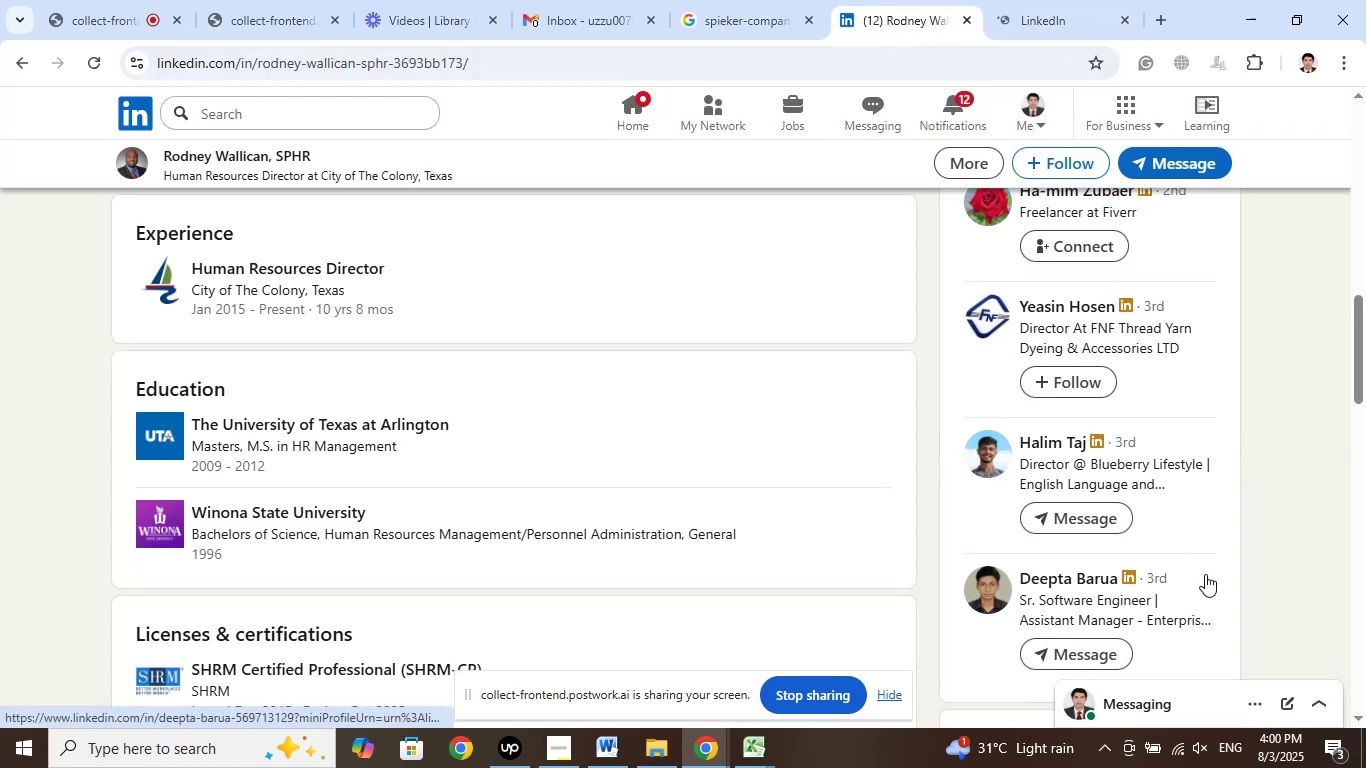 
left_click([1289, 473])
 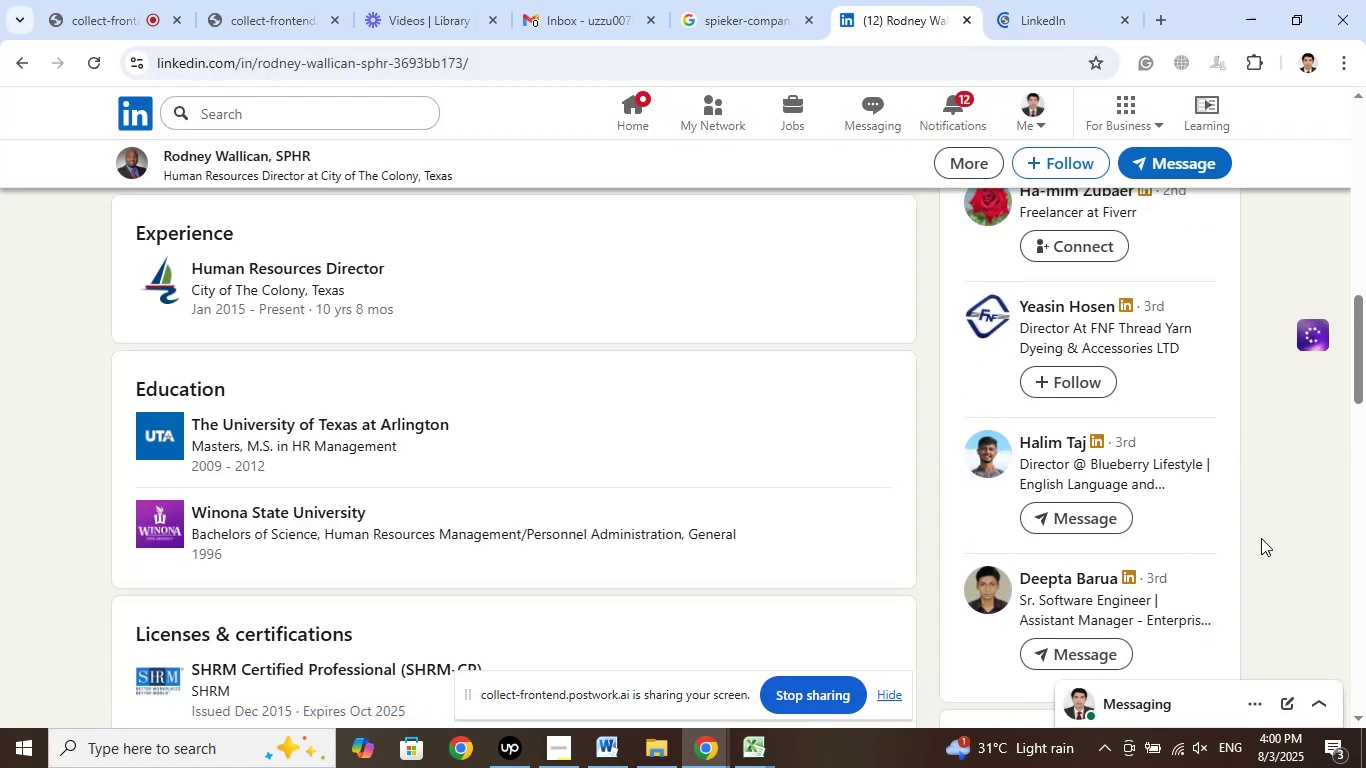 
scroll: coordinate [1256, 520], scroll_direction: up, amount: 7.0
 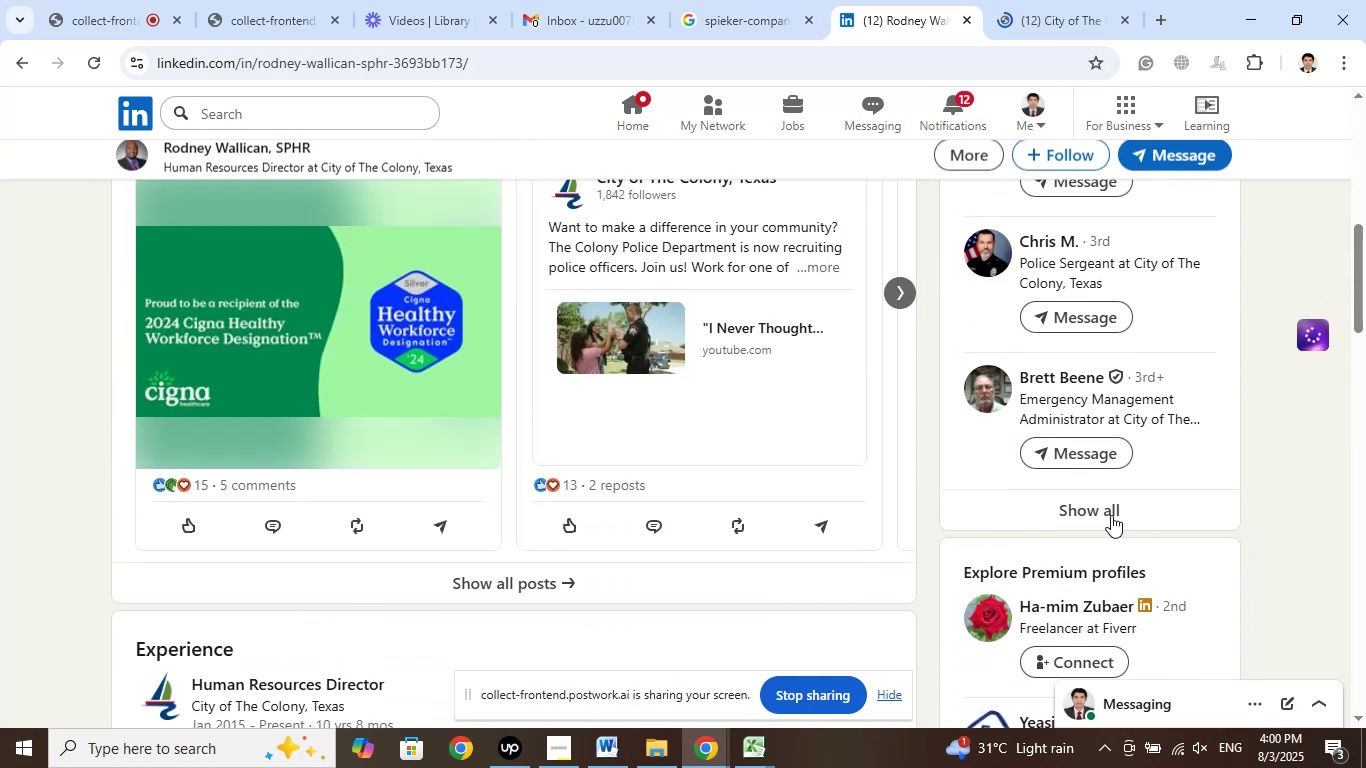 
left_click([1088, 509])
 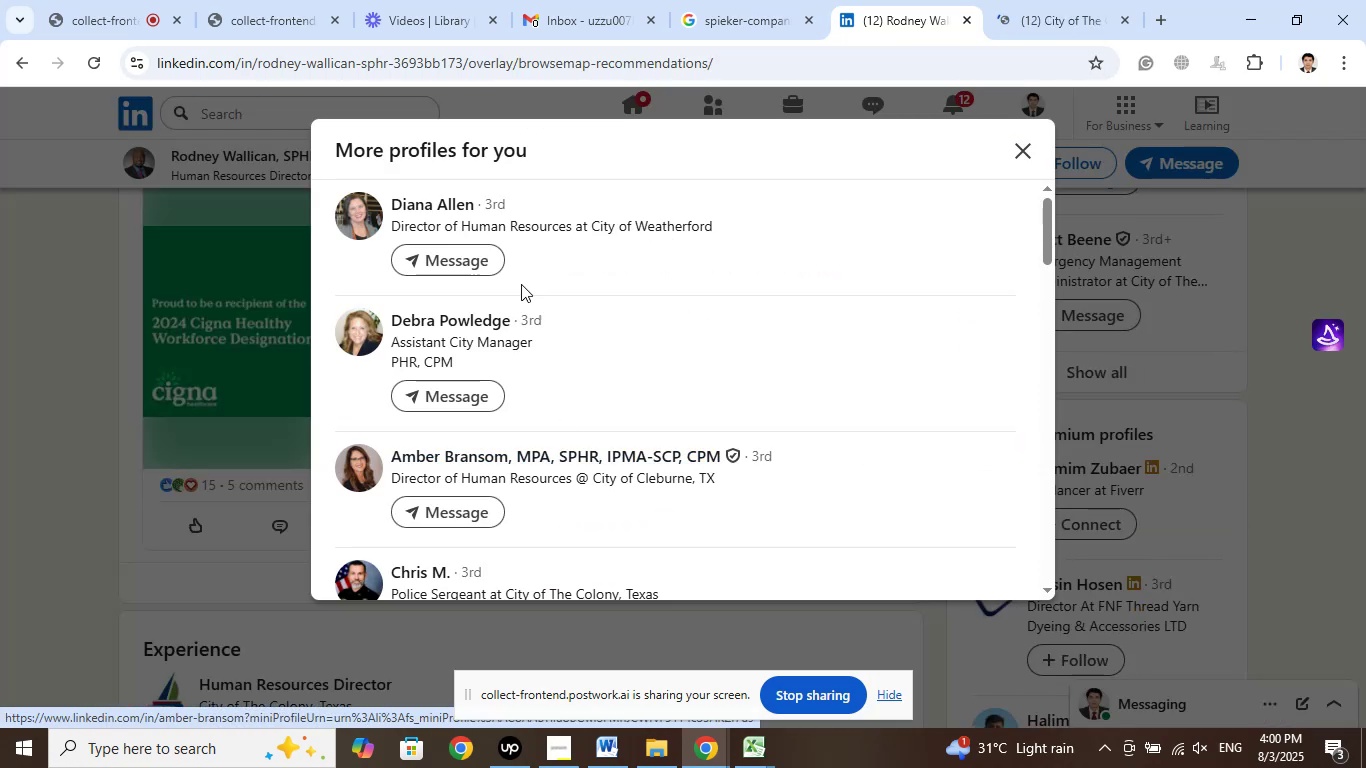 
wait(5.6)
 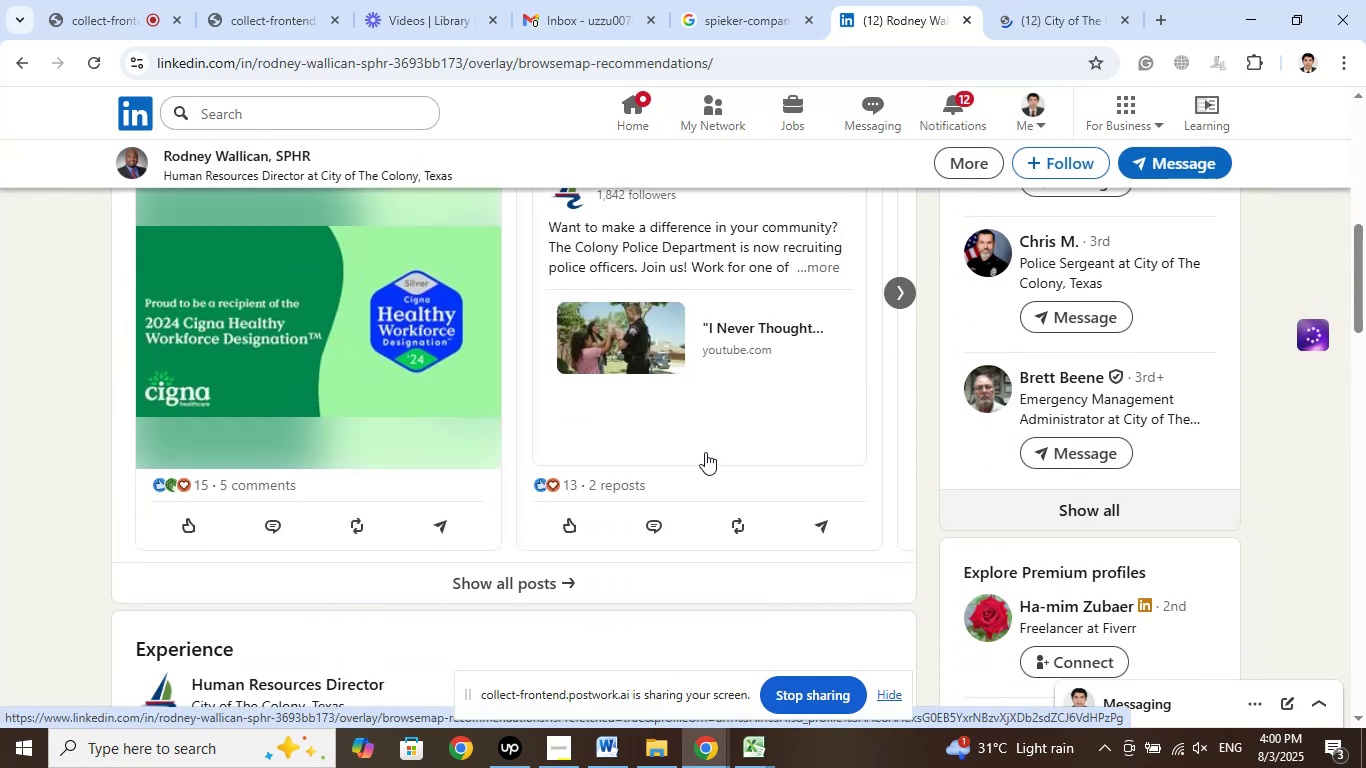 
left_click([1049, 28])
 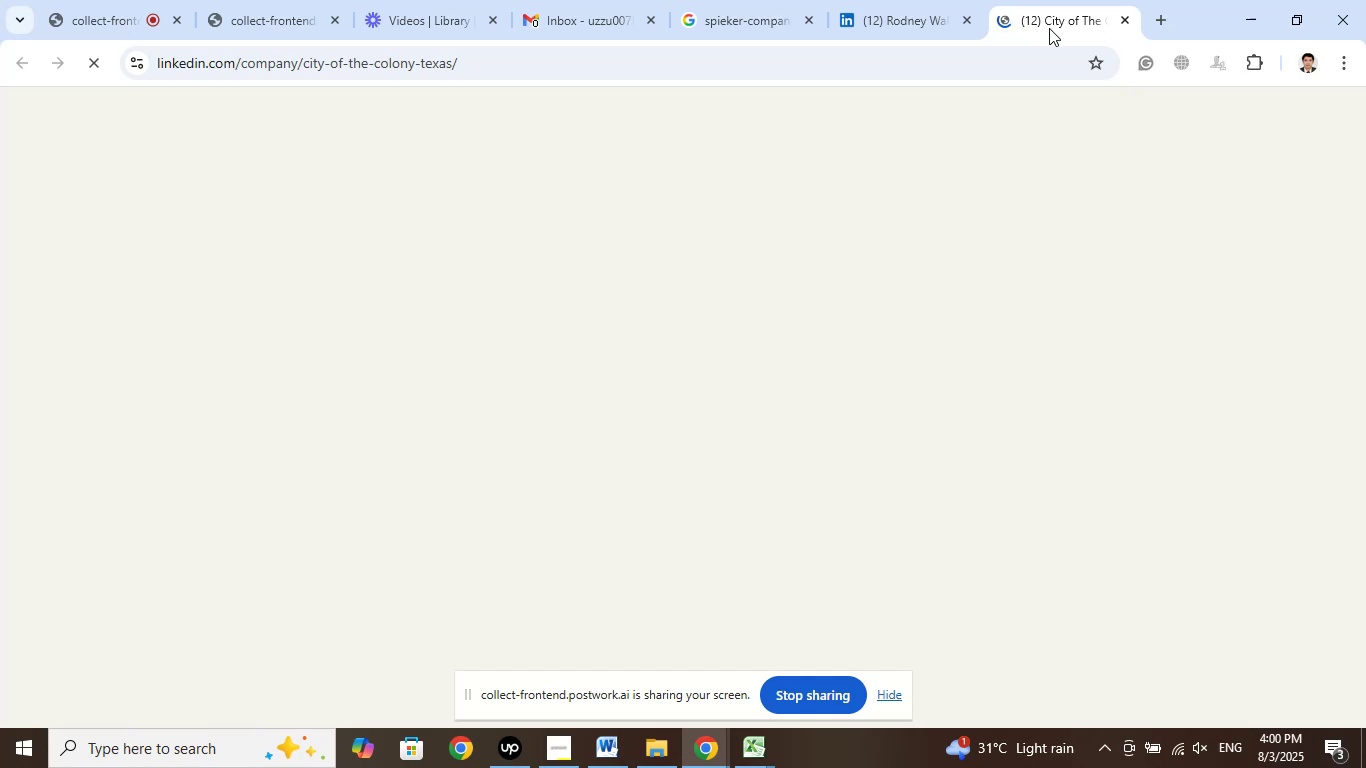 
left_click([894, 22])
 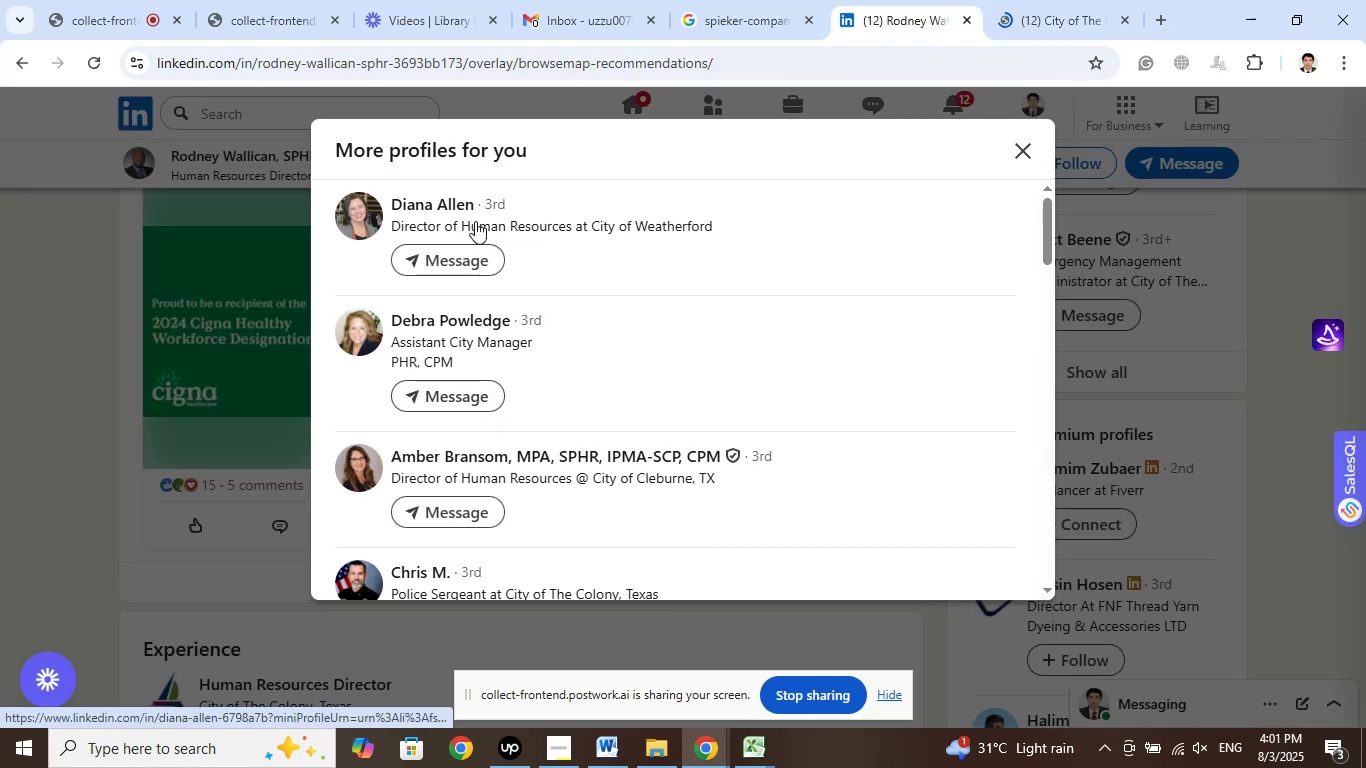 
right_click([460, 203])
 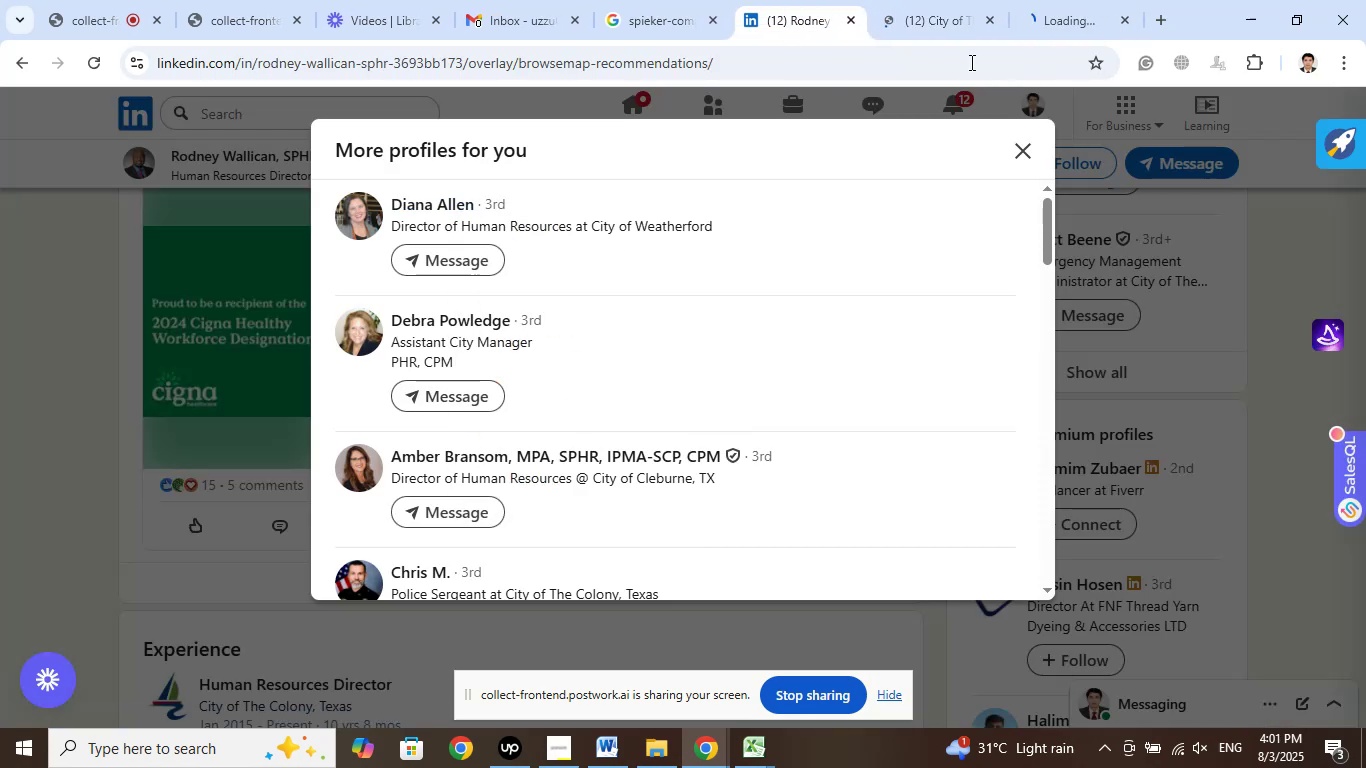 
left_click([941, 26])
 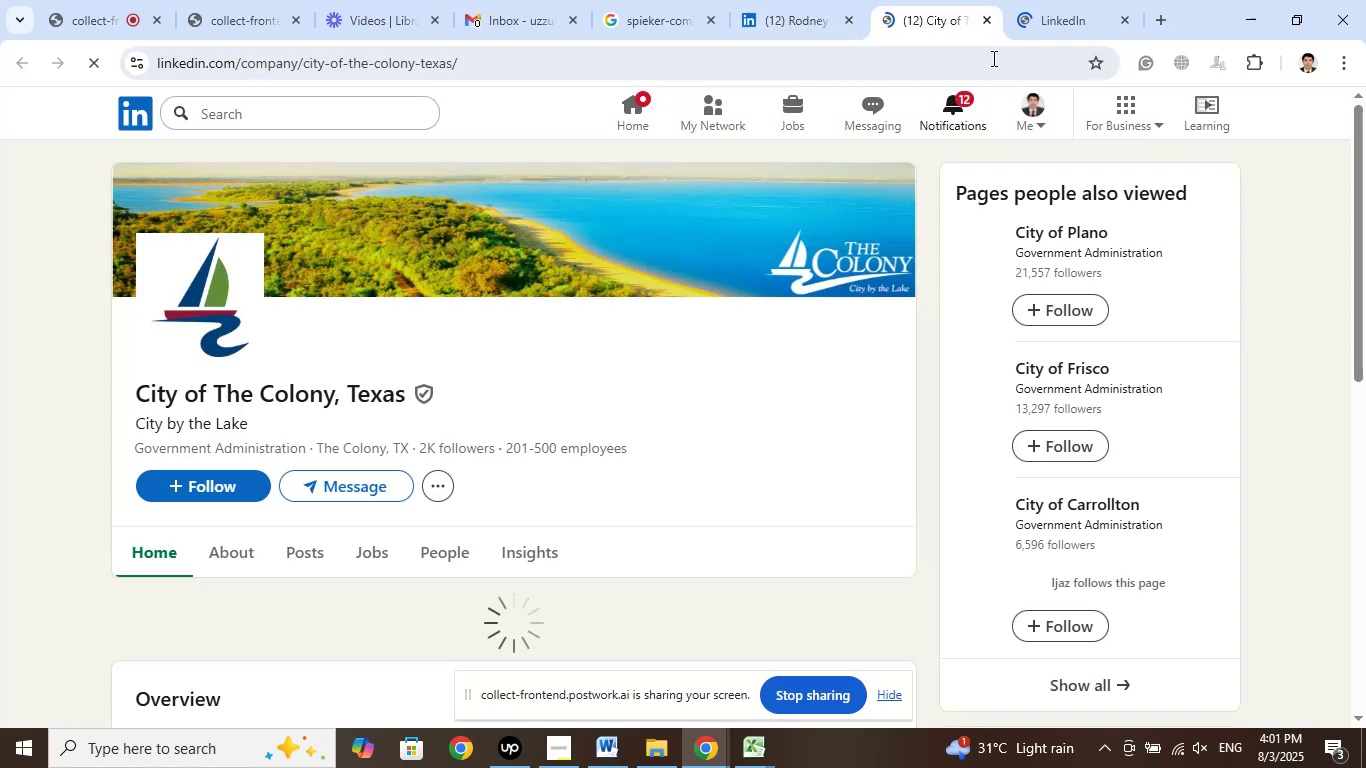 
left_click([990, 23])
 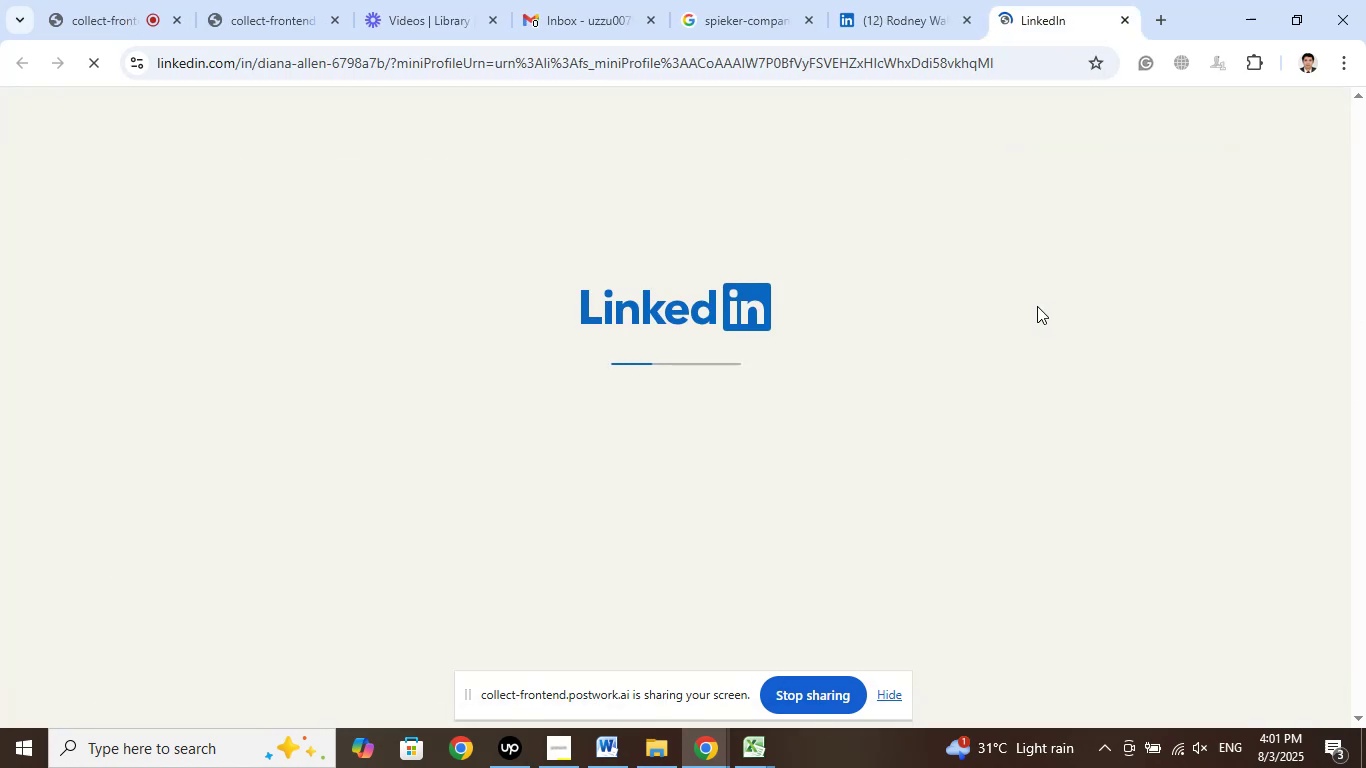 
wait(5.0)
 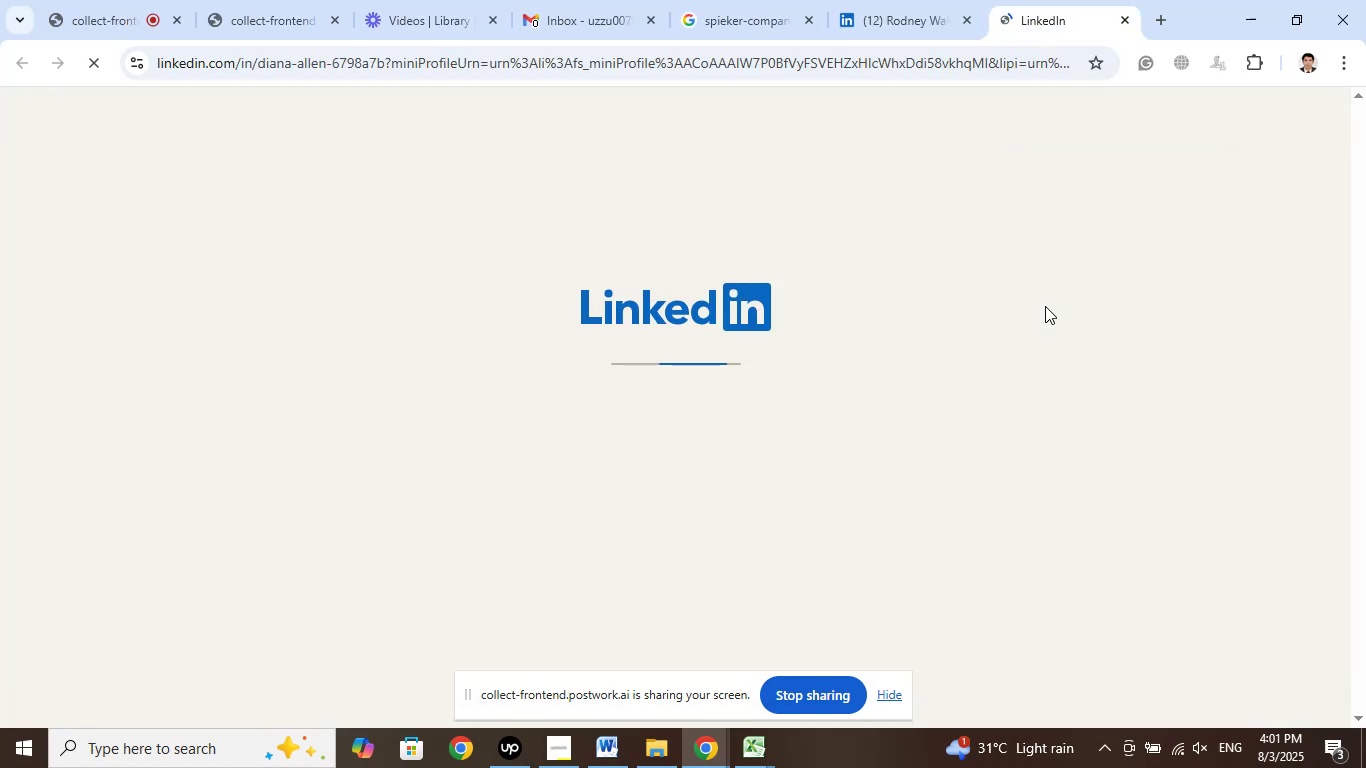 
mouse_move([1010, 309])
 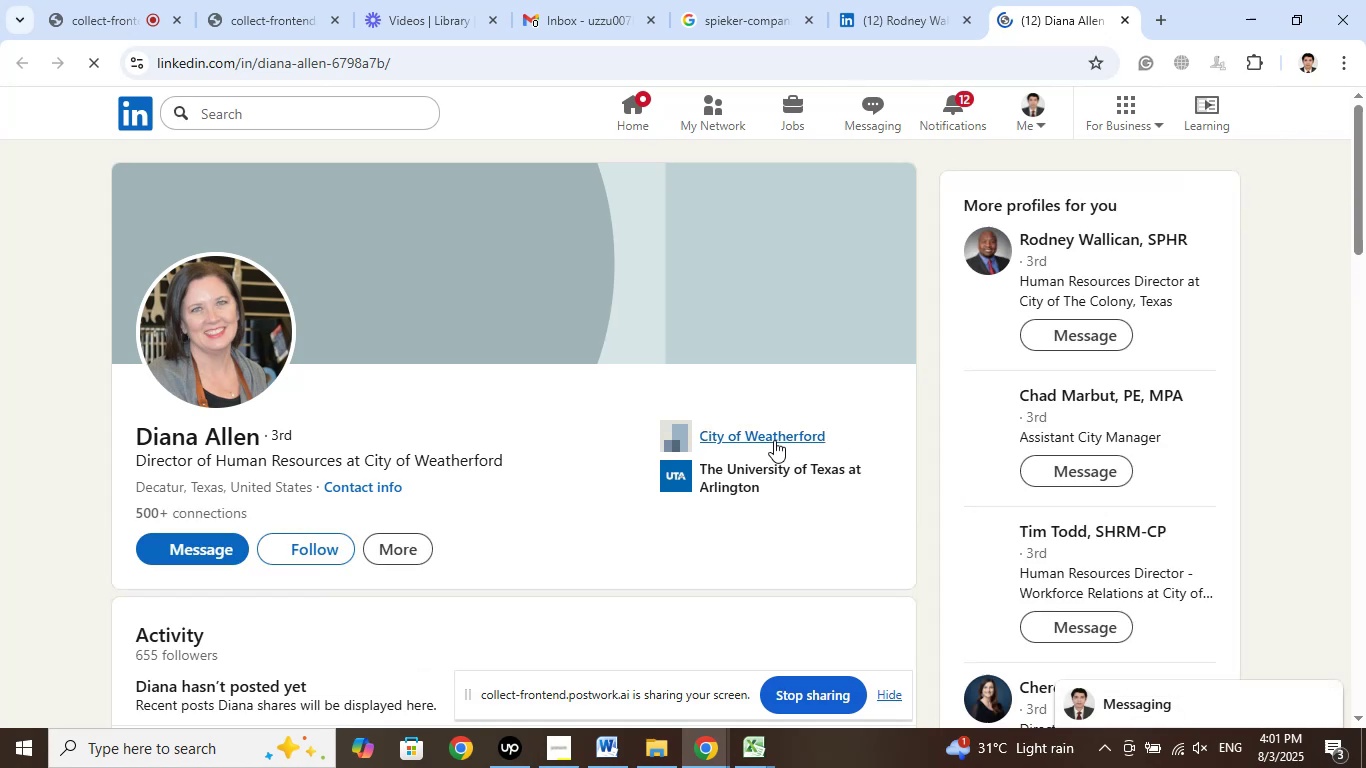 
left_click([774, 438])
 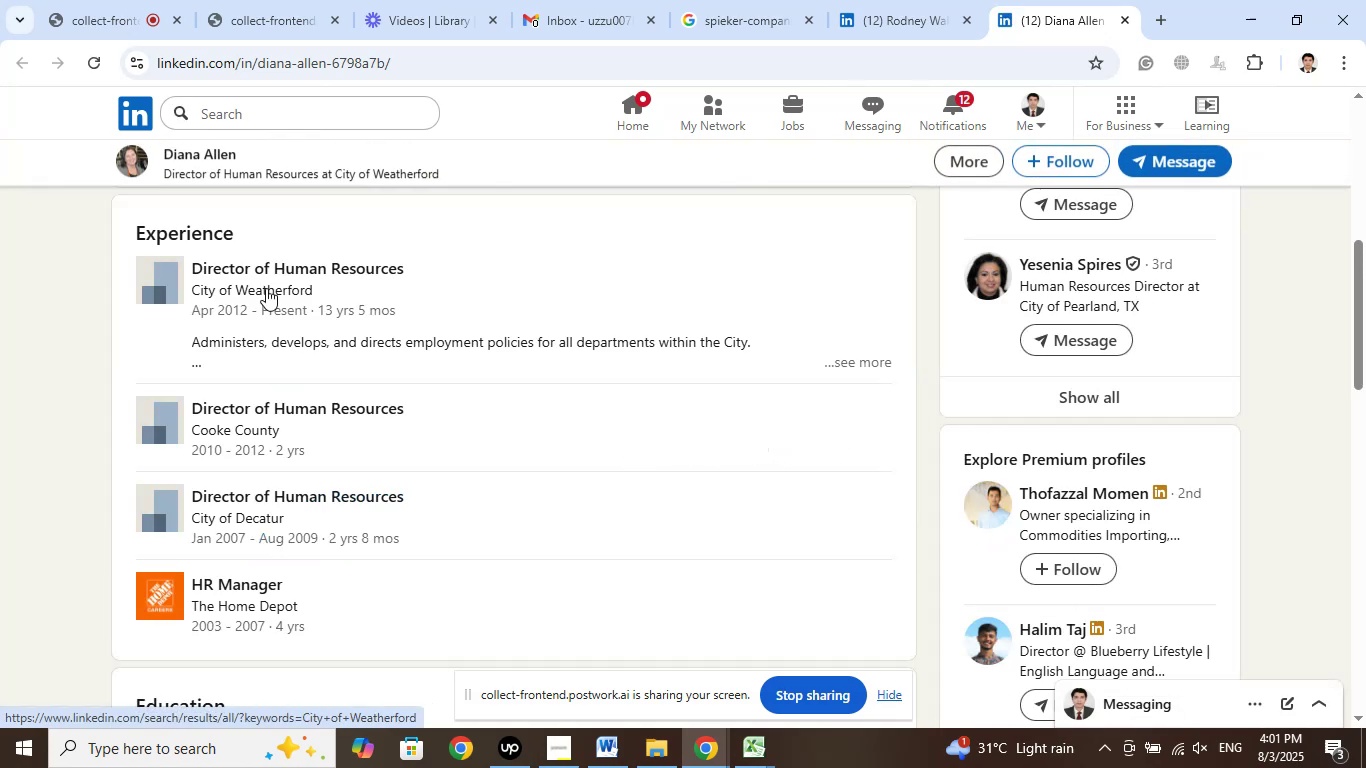 
right_click([267, 277])
 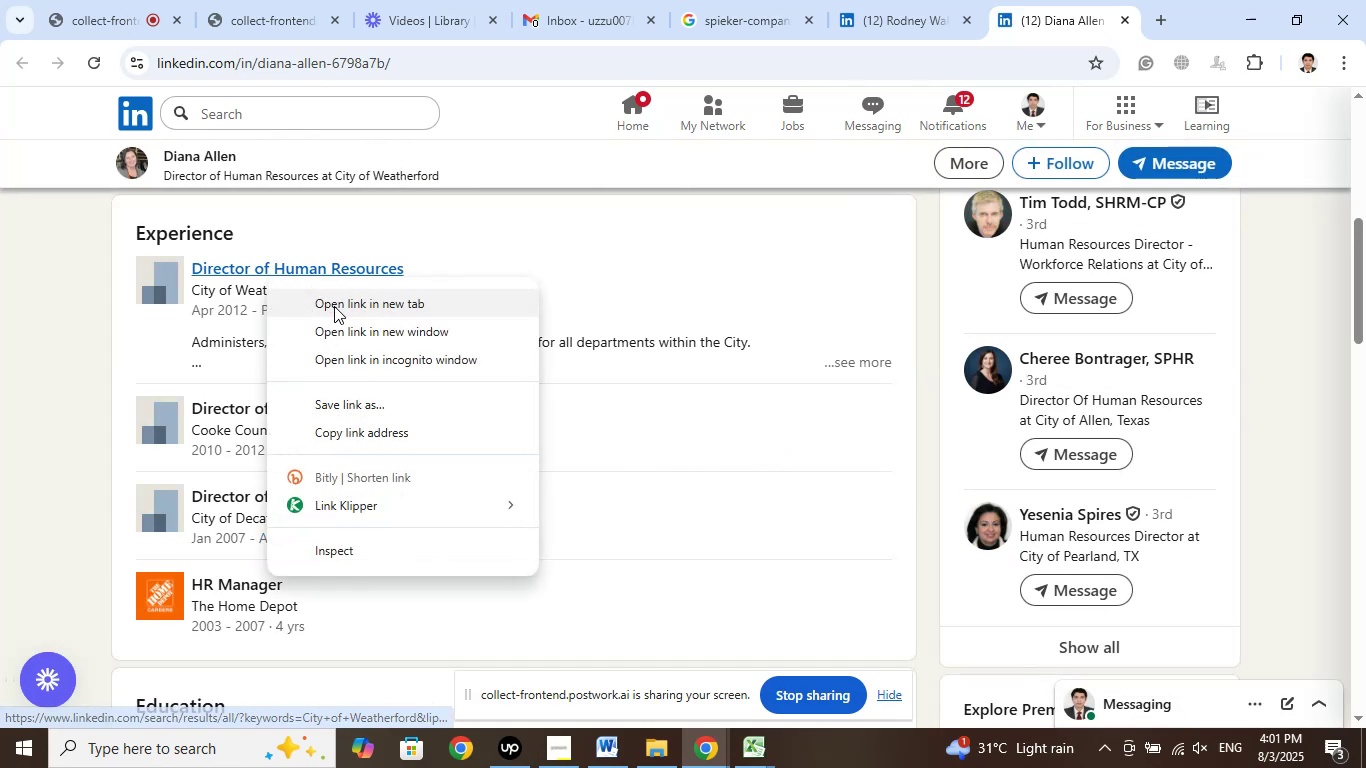 
left_click([334, 306])
 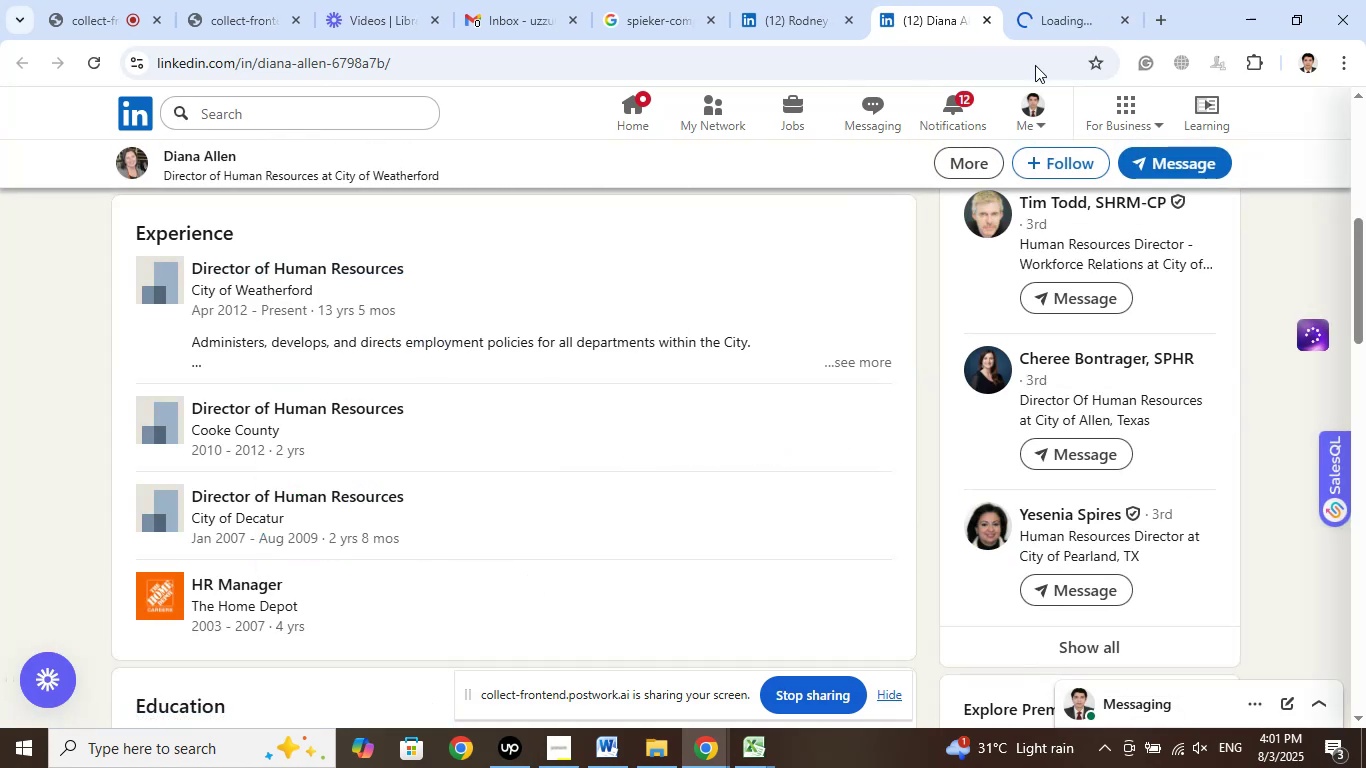 
left_click([1038, 23])
 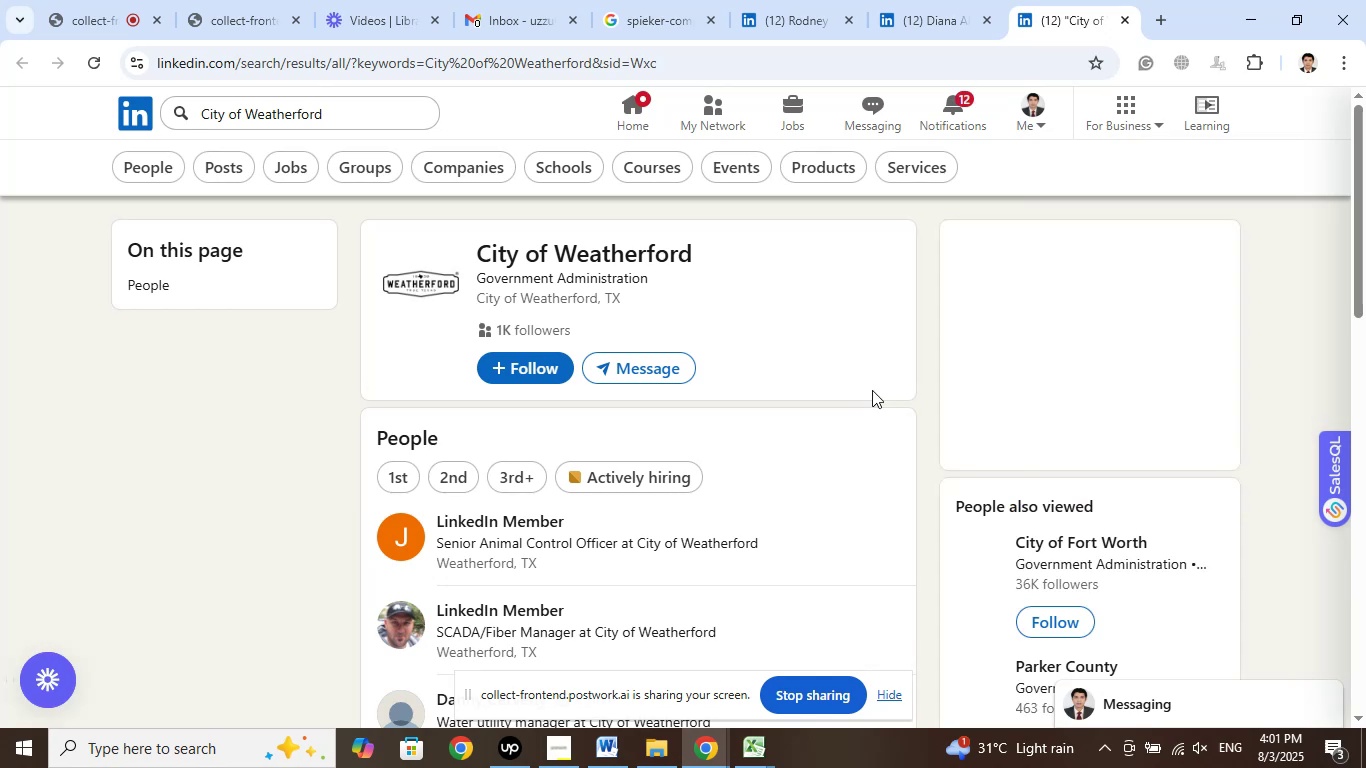 
wait(17.55)
 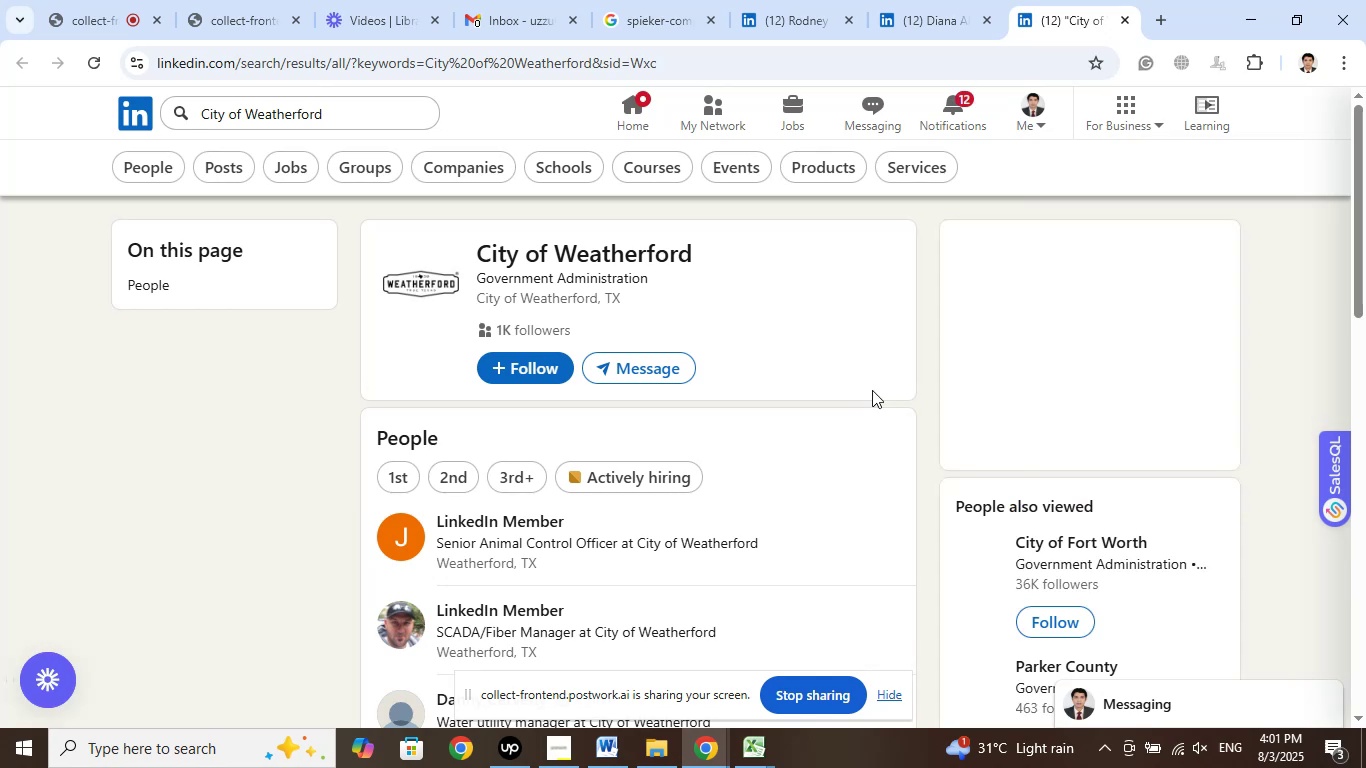 
scroll: coordinate [772, 484], scroll_direction: down, amount: 3.0
 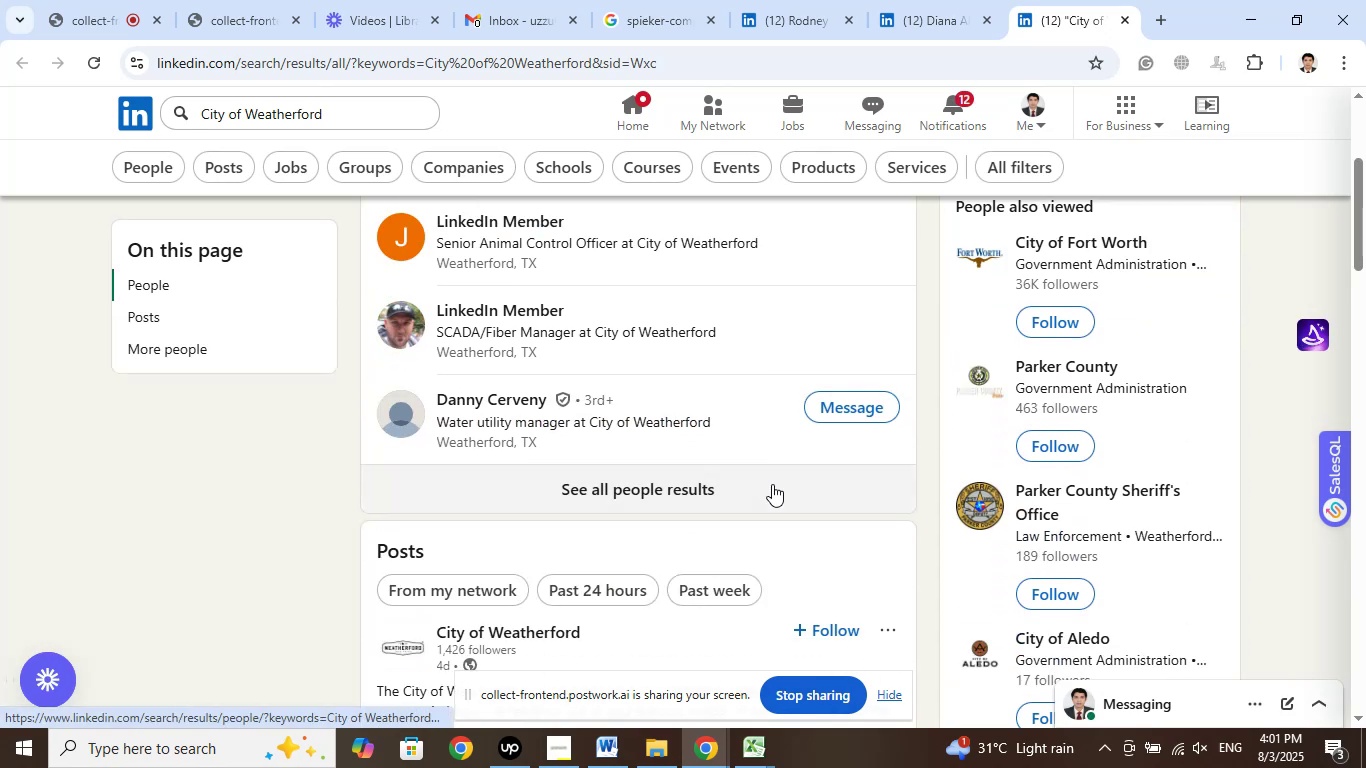 
scroll: coordinate [772, 480], scroll_direction: up, amount: 6.0
 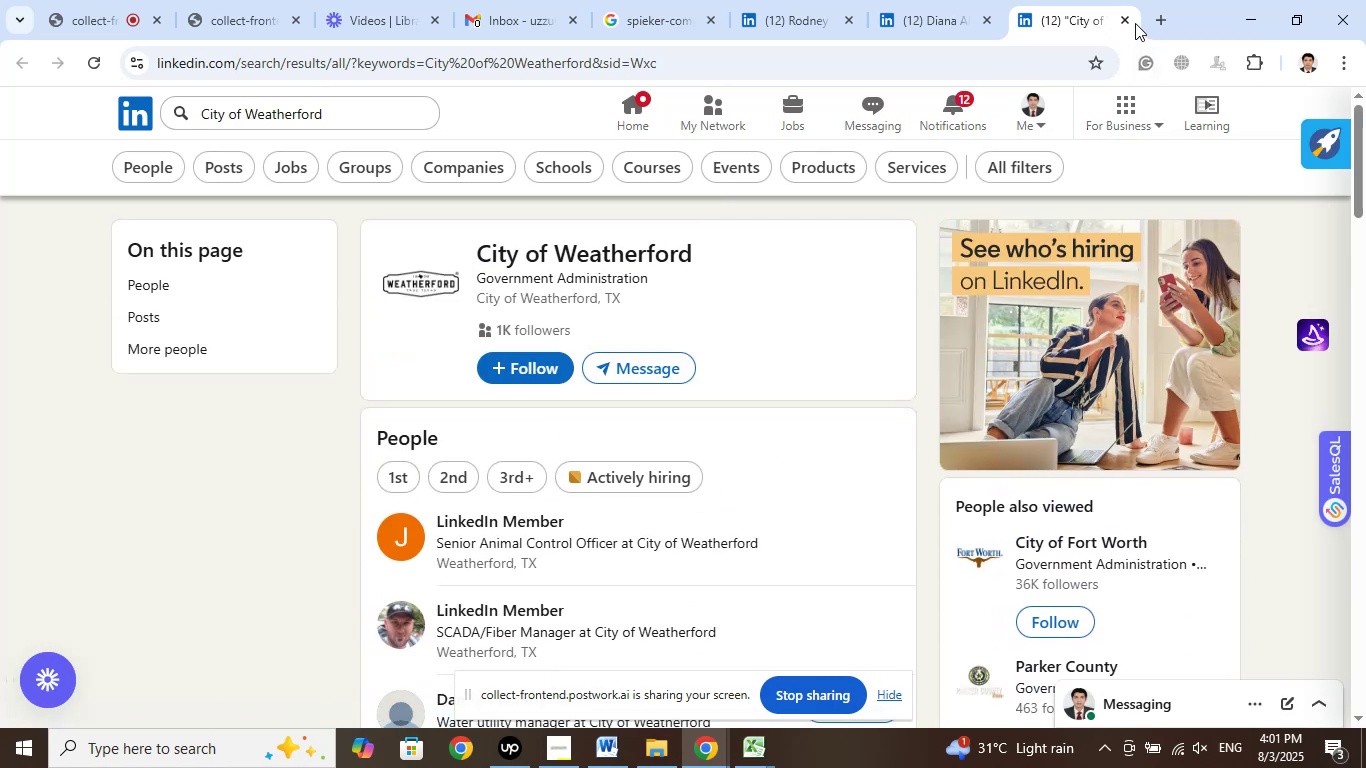 
left_click([1126, 22])
 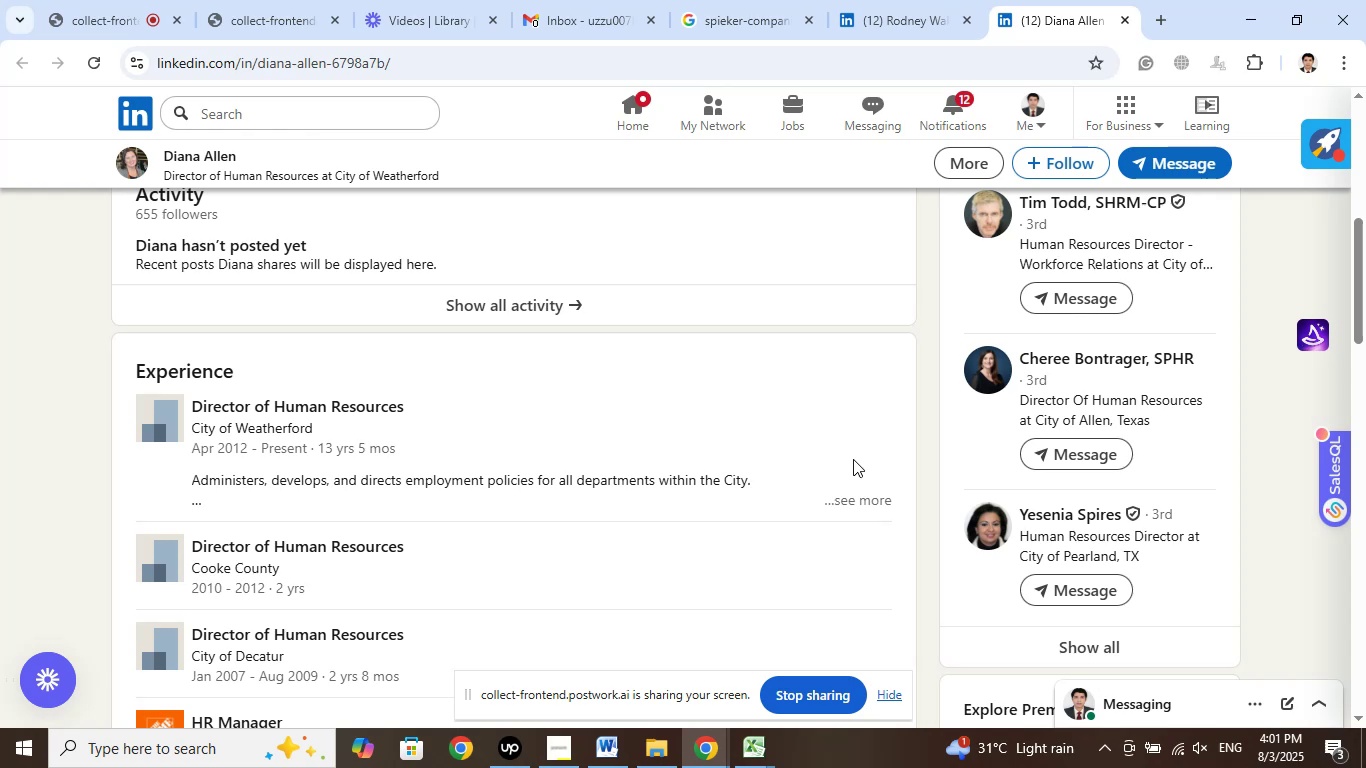 
scroll: coordinate [848, 448], scroll_direction: up, amount: 2.0
 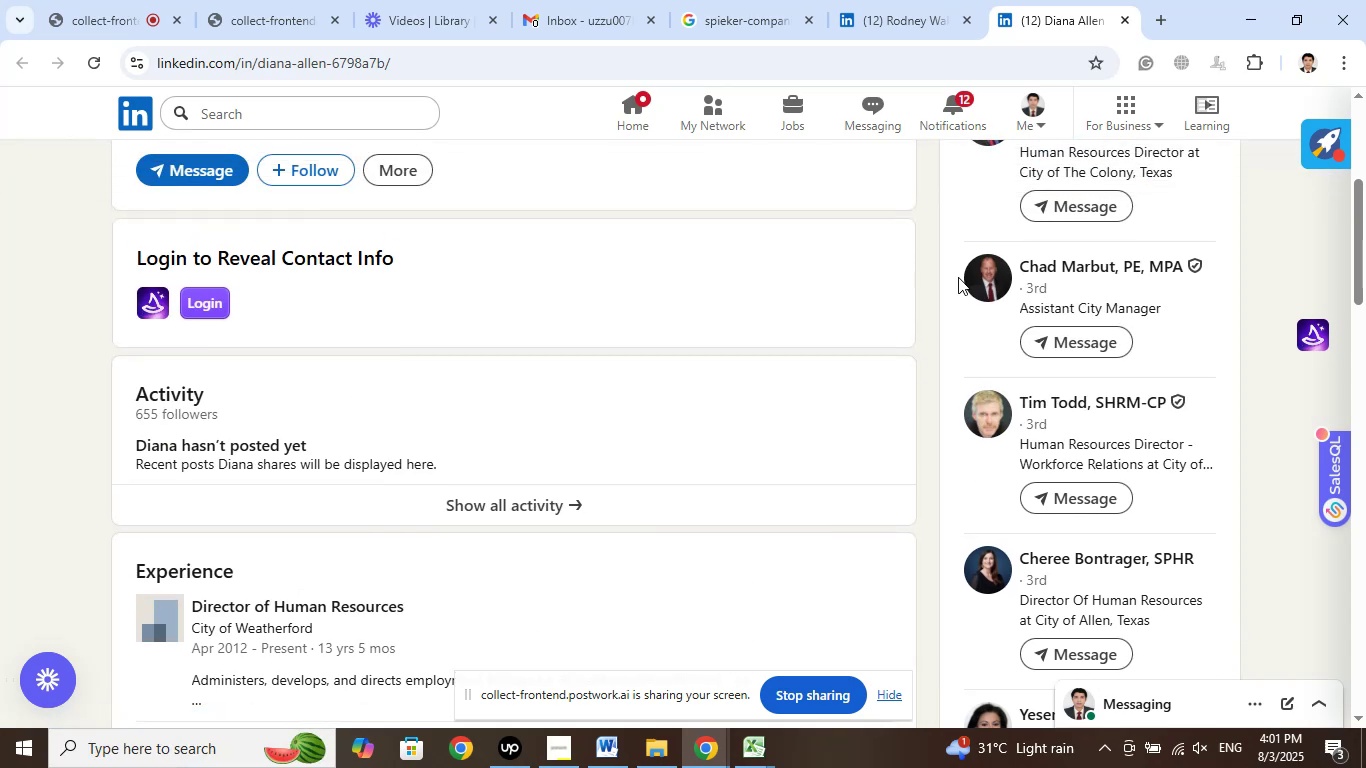 
mouse_move([969, 40])
 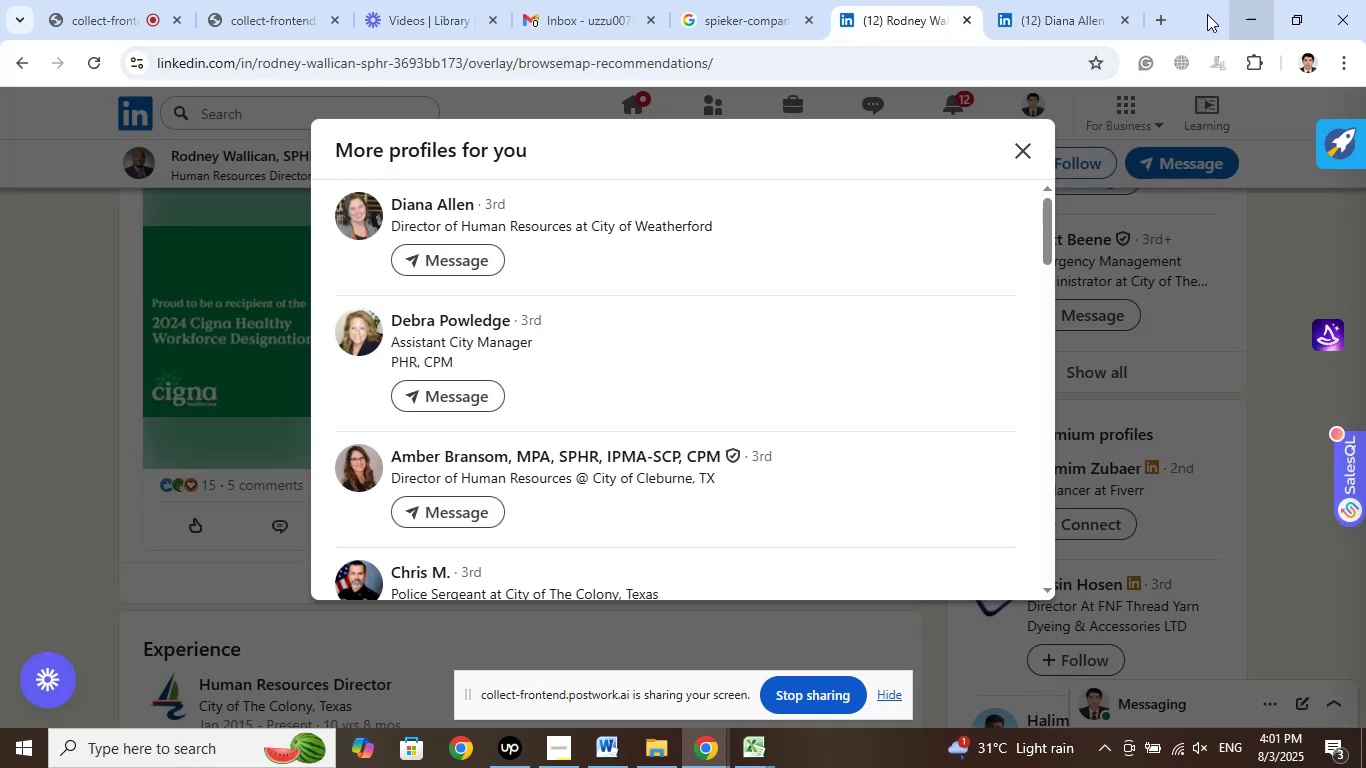 
mouse_move([1122, 48])
 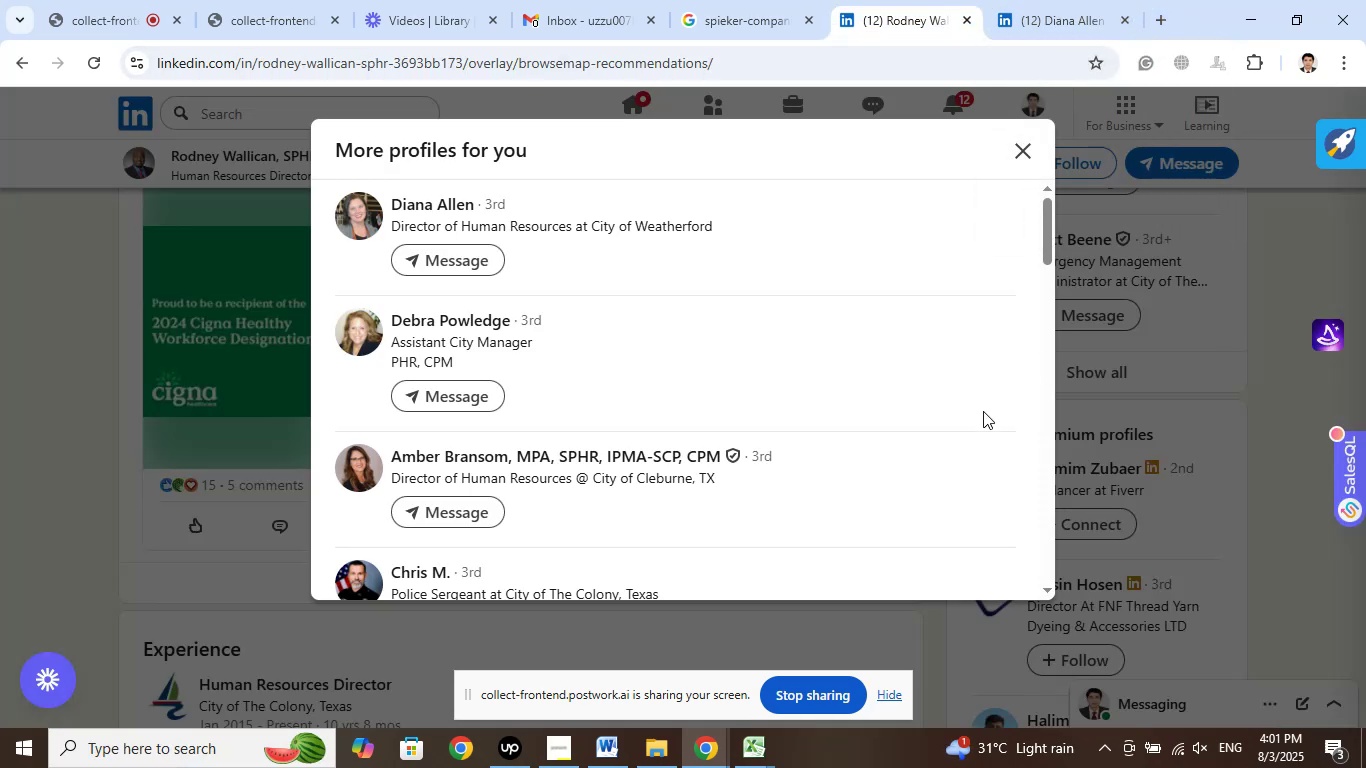 
left_click([1123, 22])
 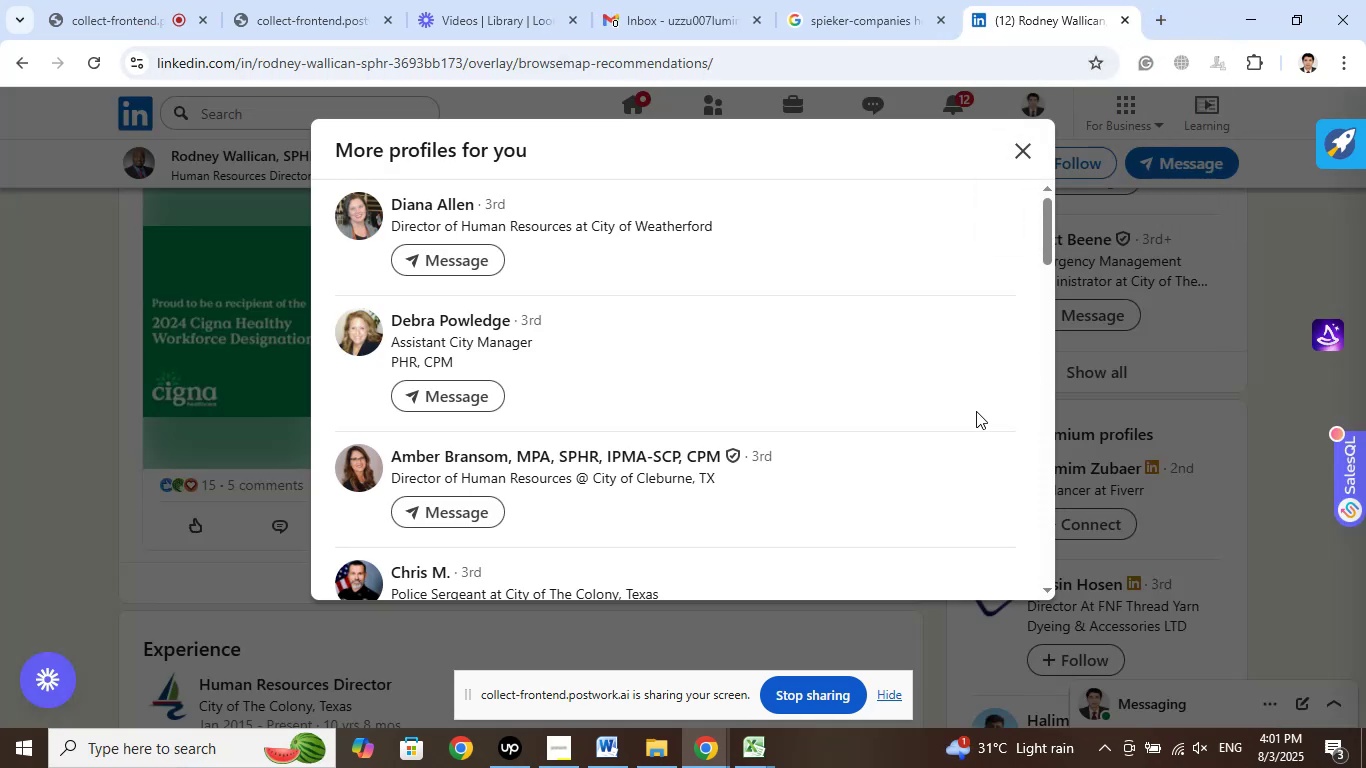 
scroll: coordinate [965, 398], scroll_direction: down, amount: 1.0
 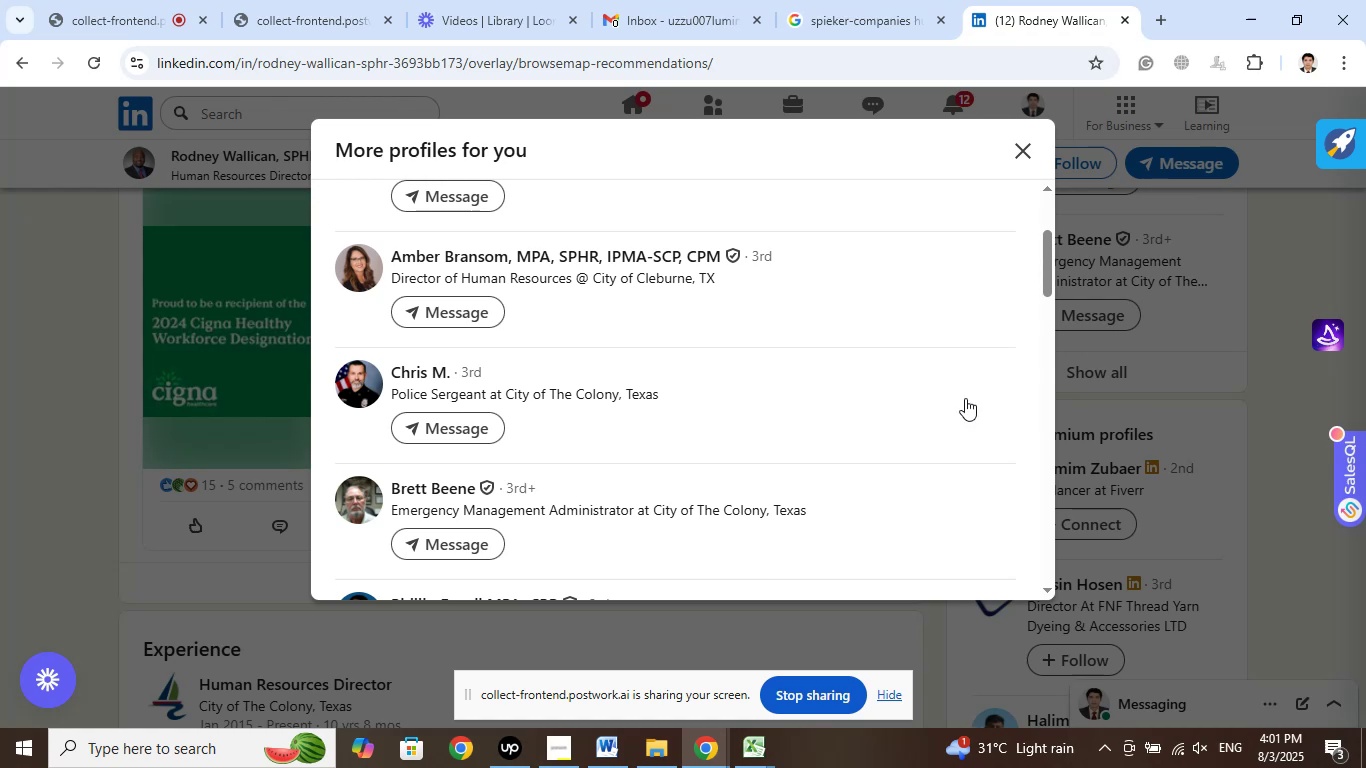 
scroll: coordinate [965, 398], scroll_direction: none, amount: 0.0
 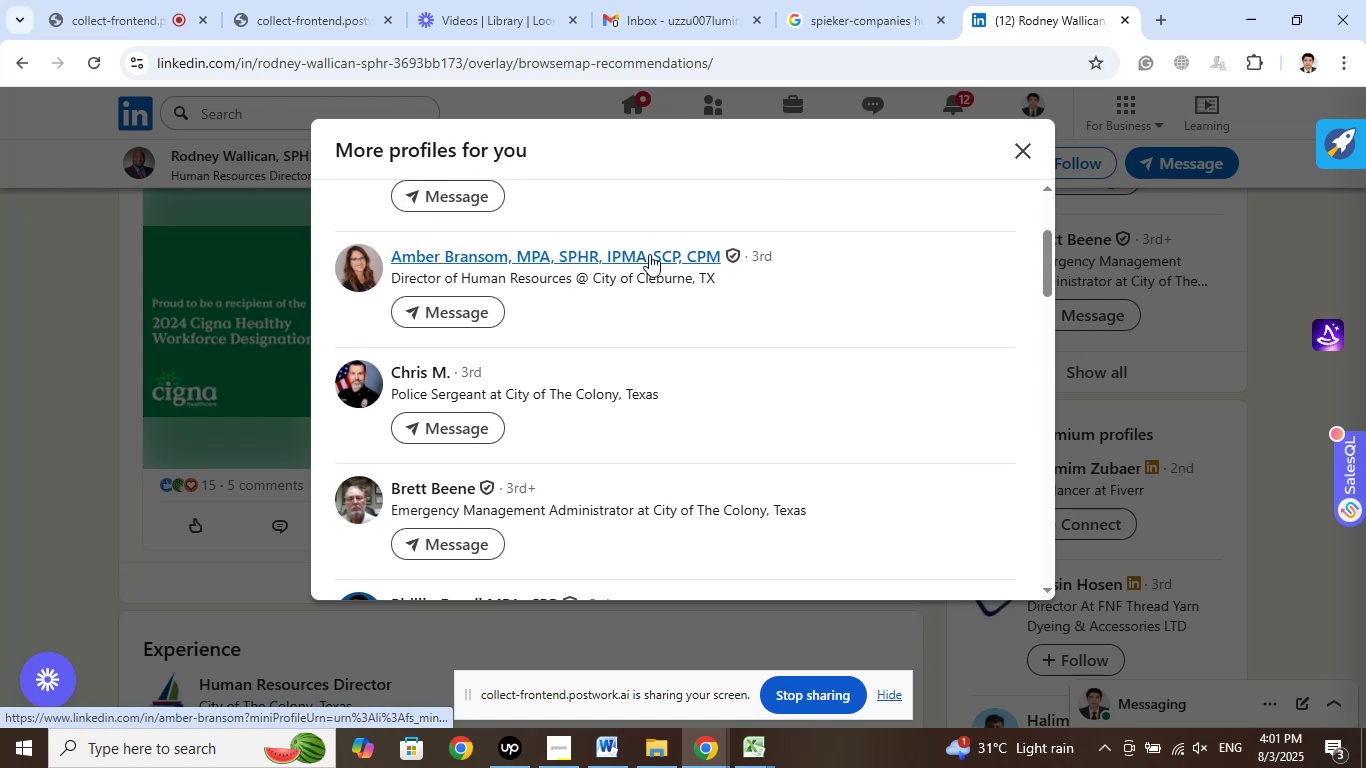 
right_click([646, 249])
 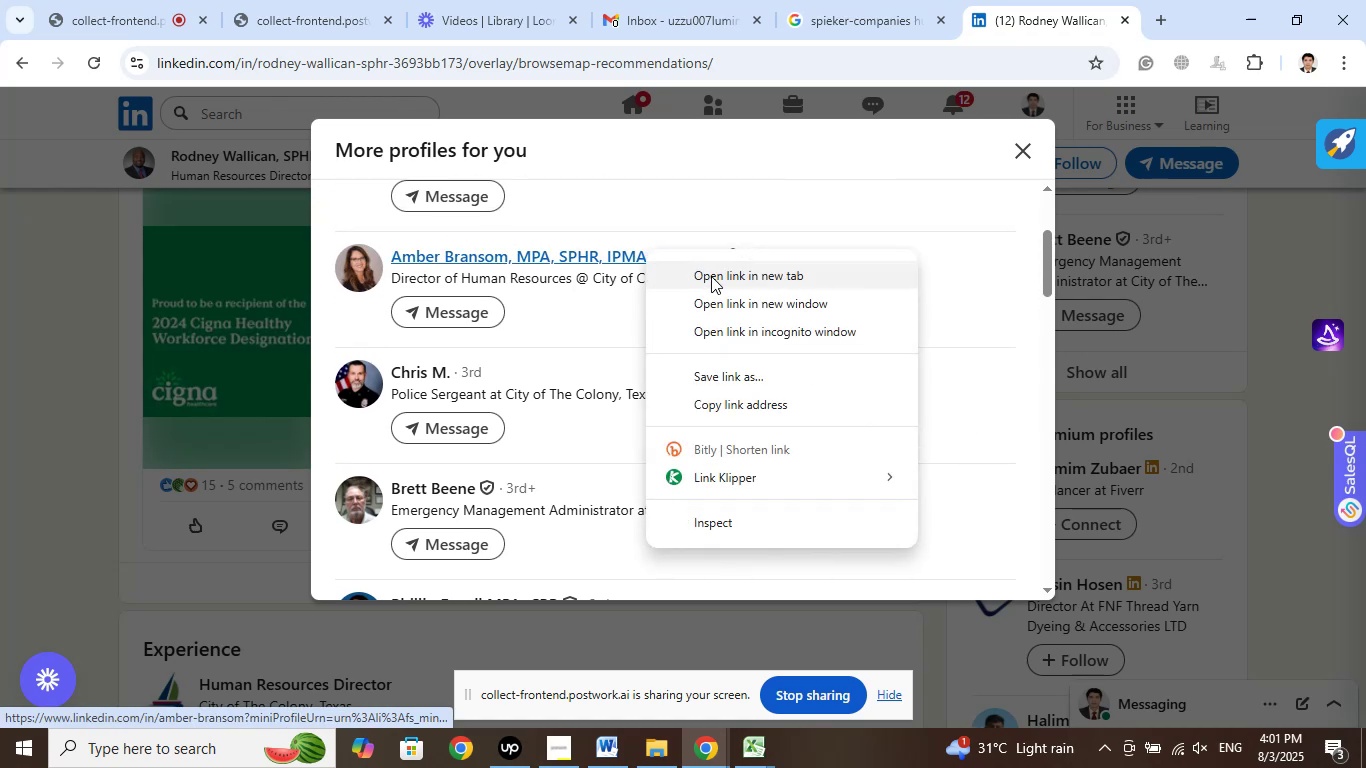 
left_click([712, 277])
 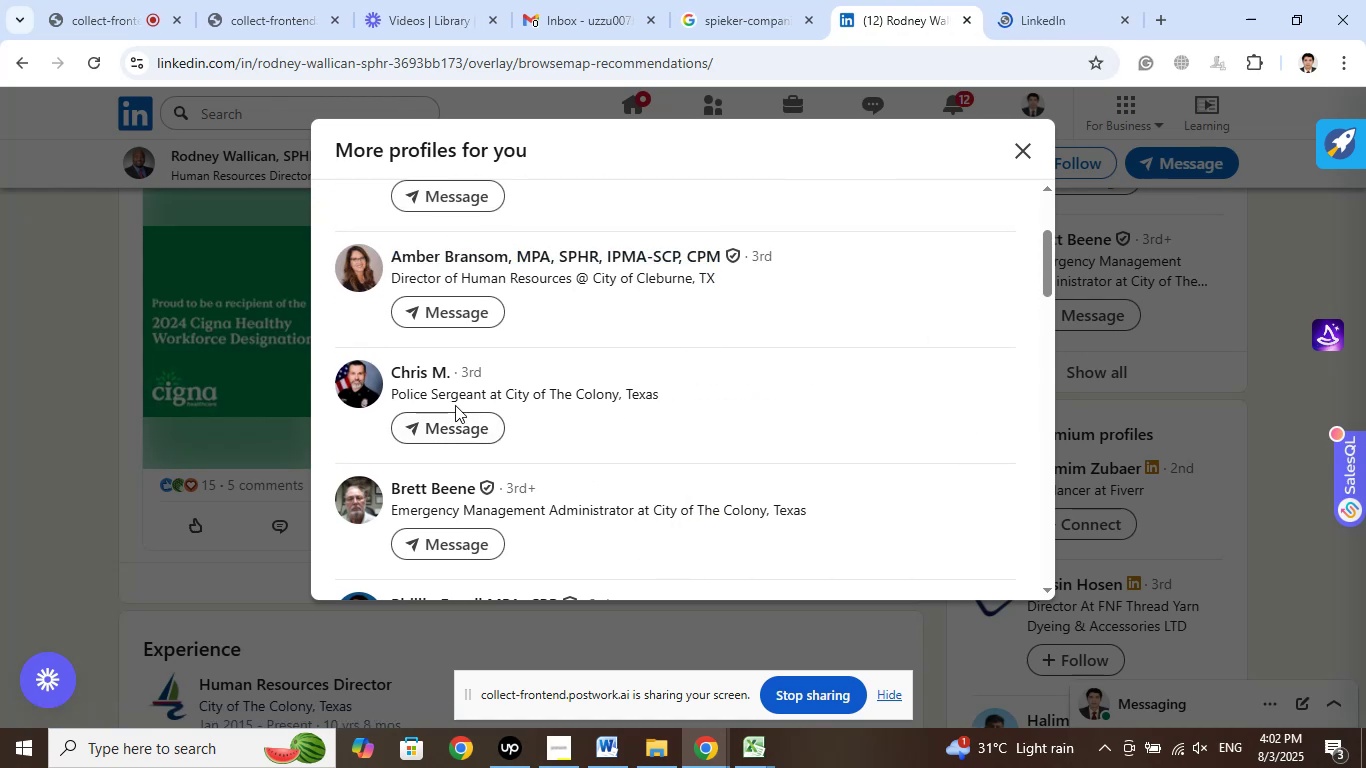 
scroll: coordinate [640, 404], scroll_direction: down, amount: 1.0
 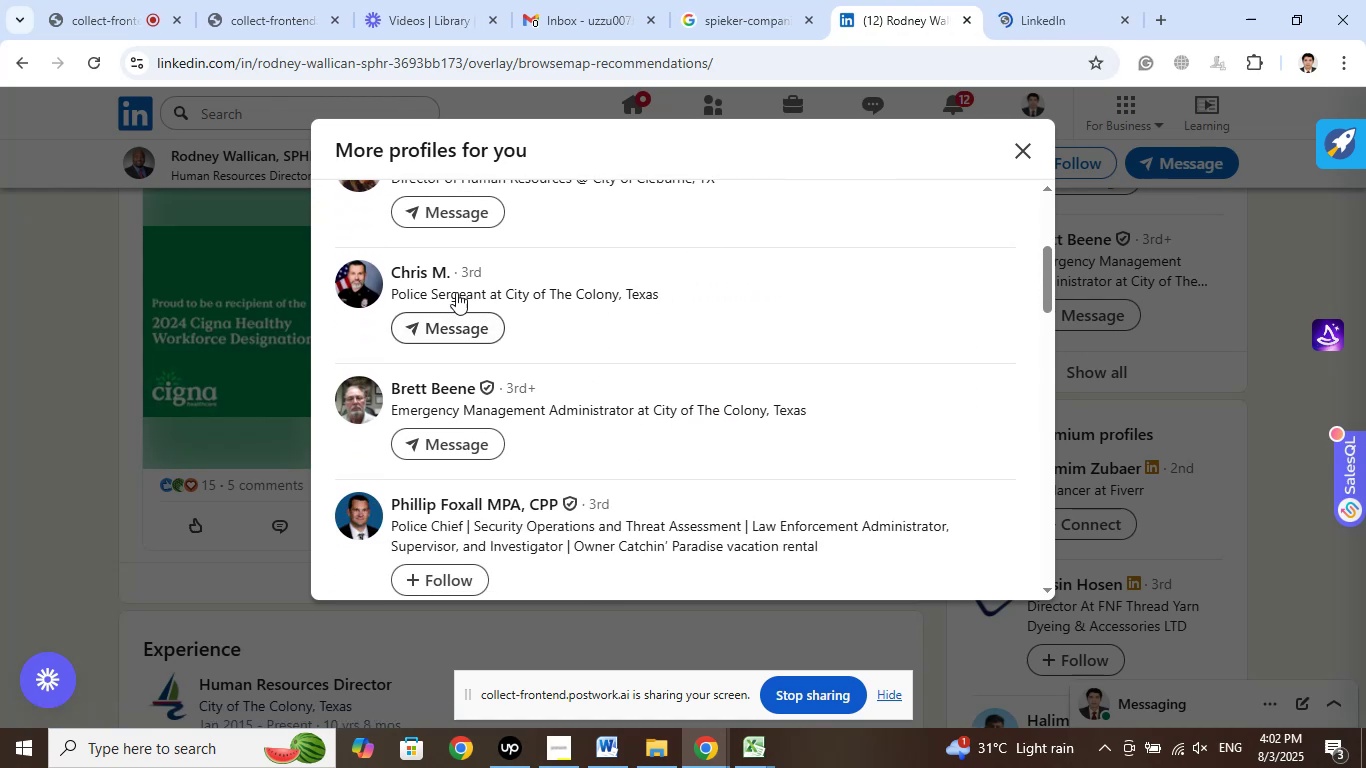 
right_click([440, 280])
 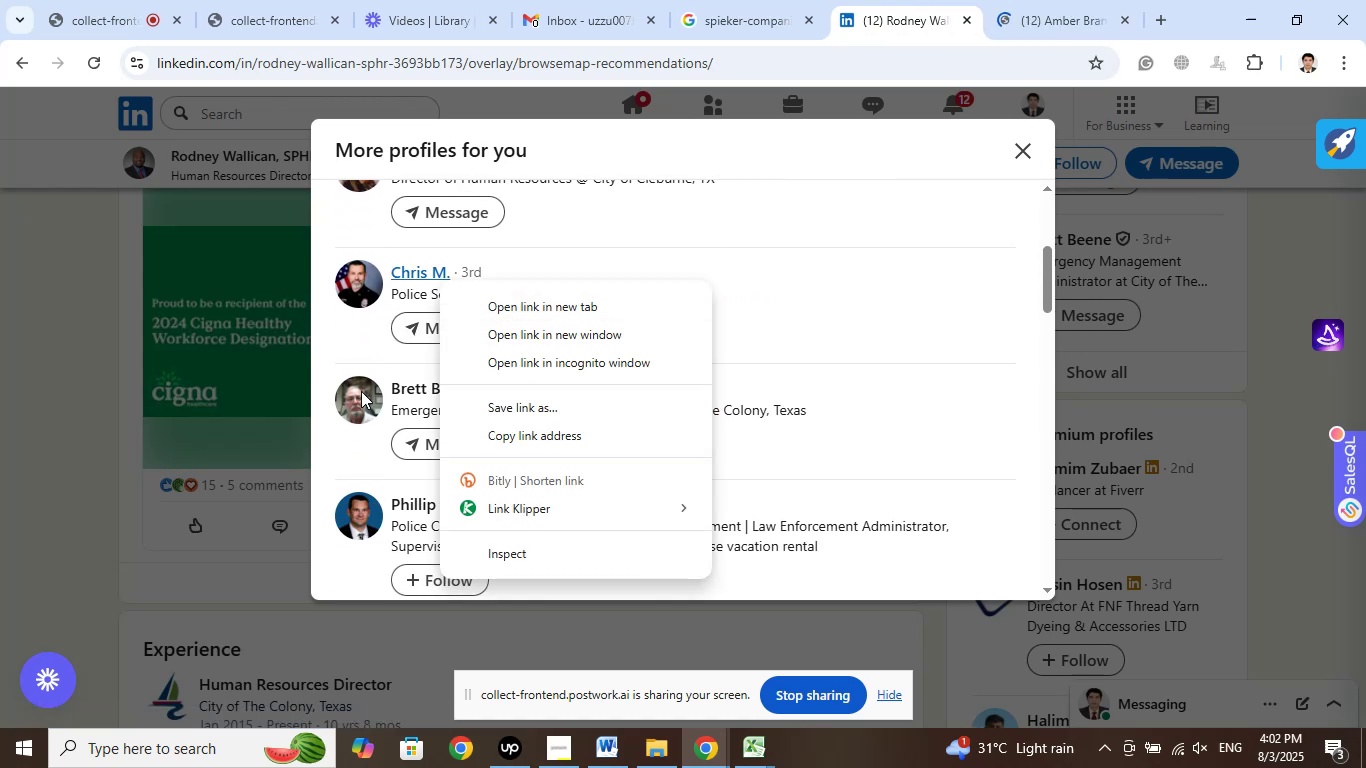 
right_click([398, 384])
 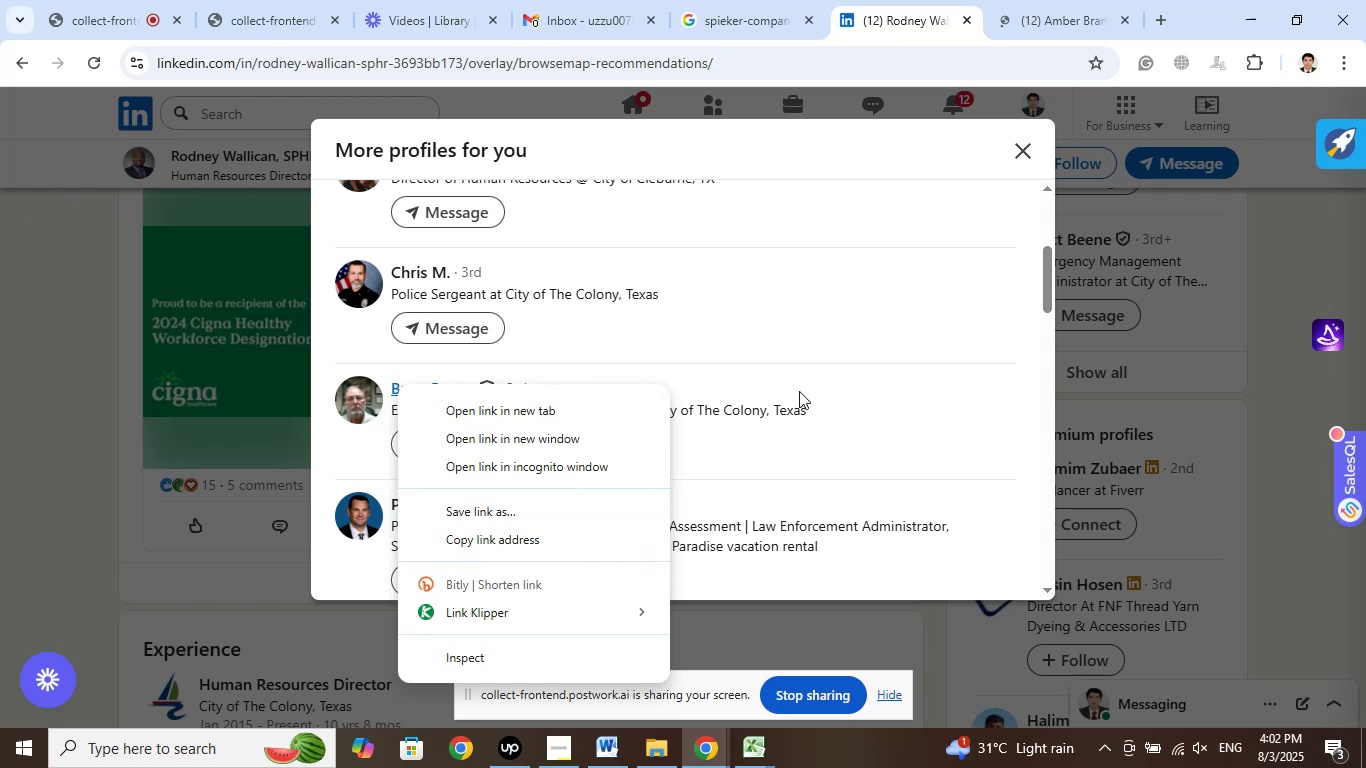 
left_click([799, 391])
 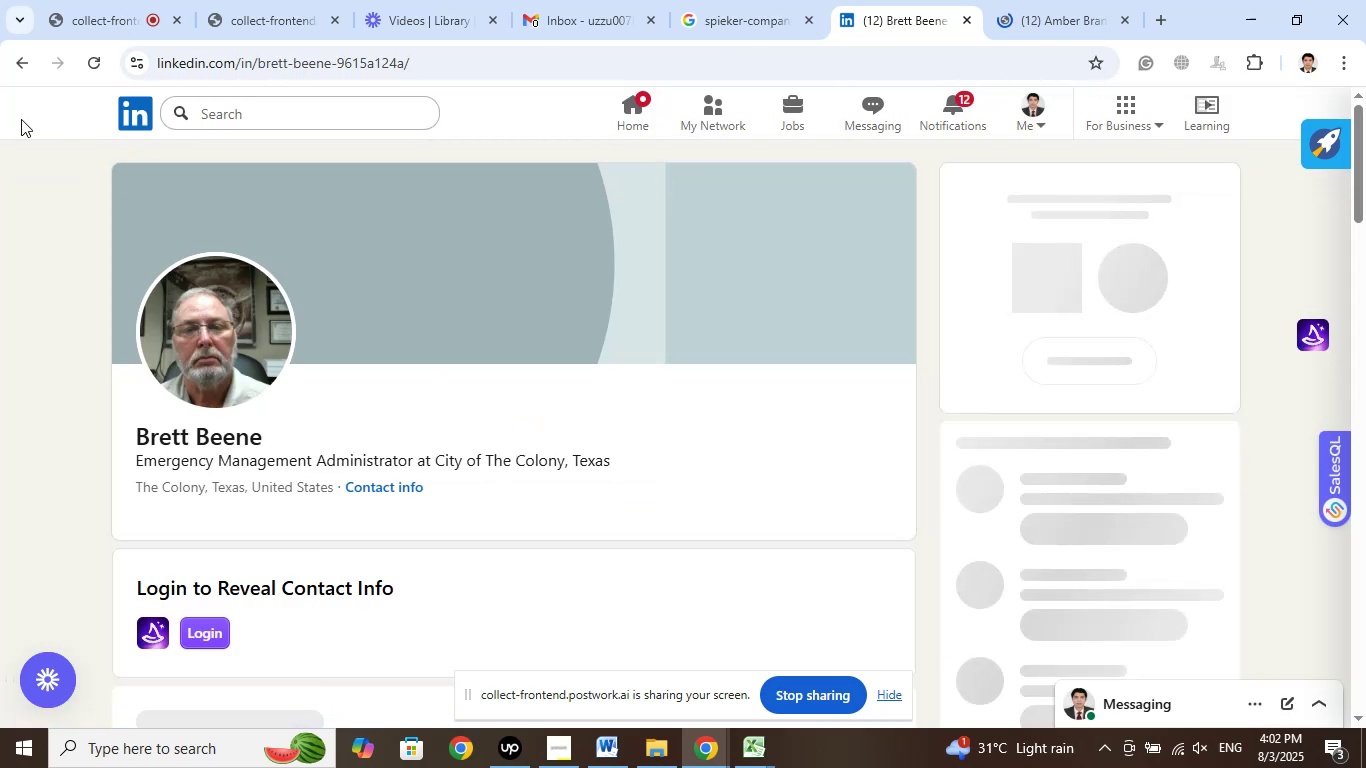 
left_click([27, 72])
 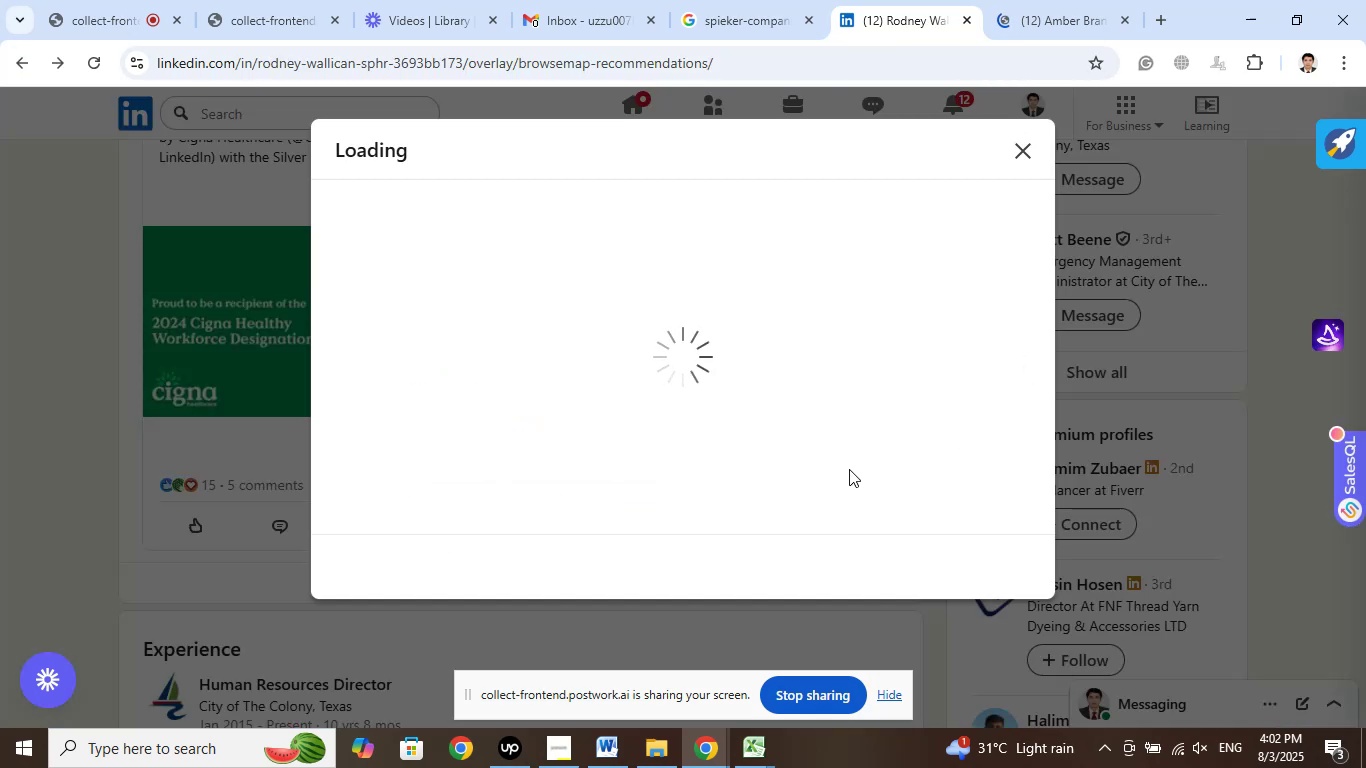 
left_click([1058, 21])
 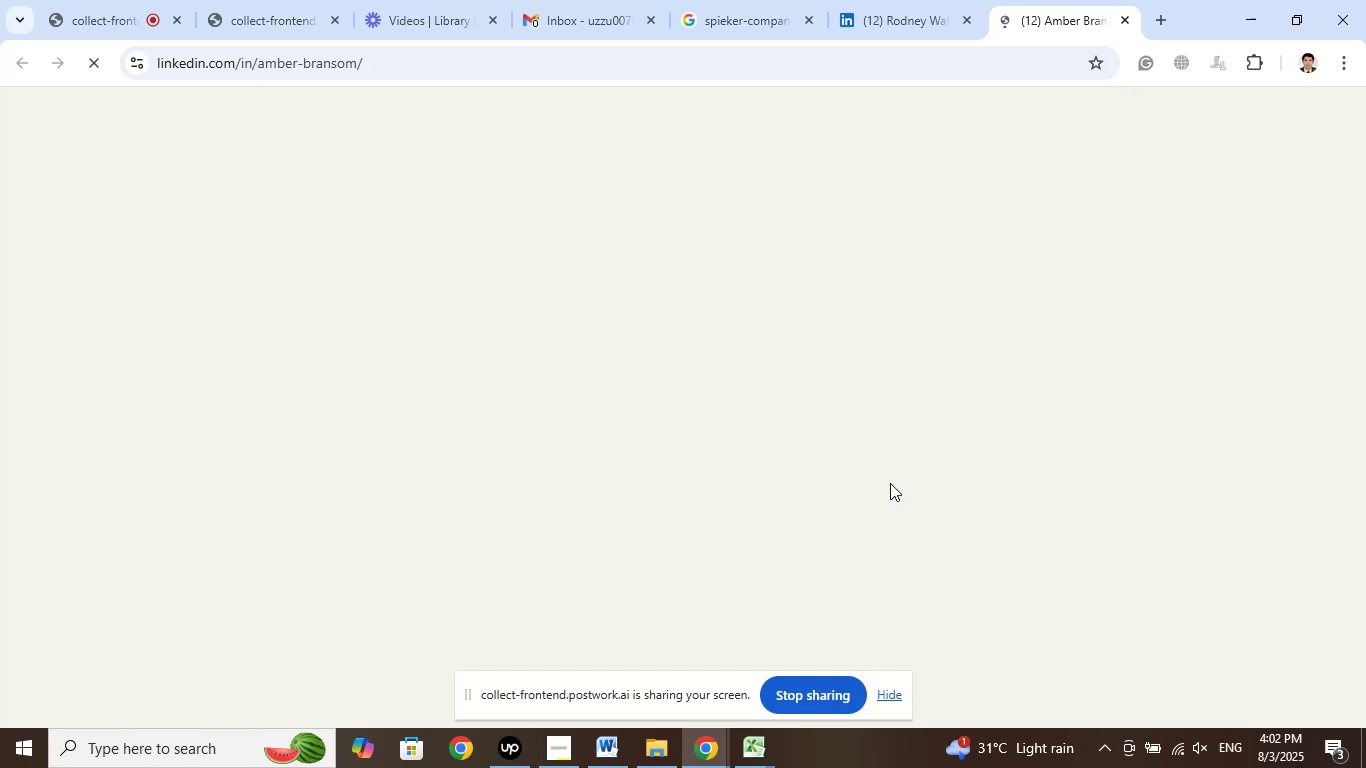 
wait(9.54)
 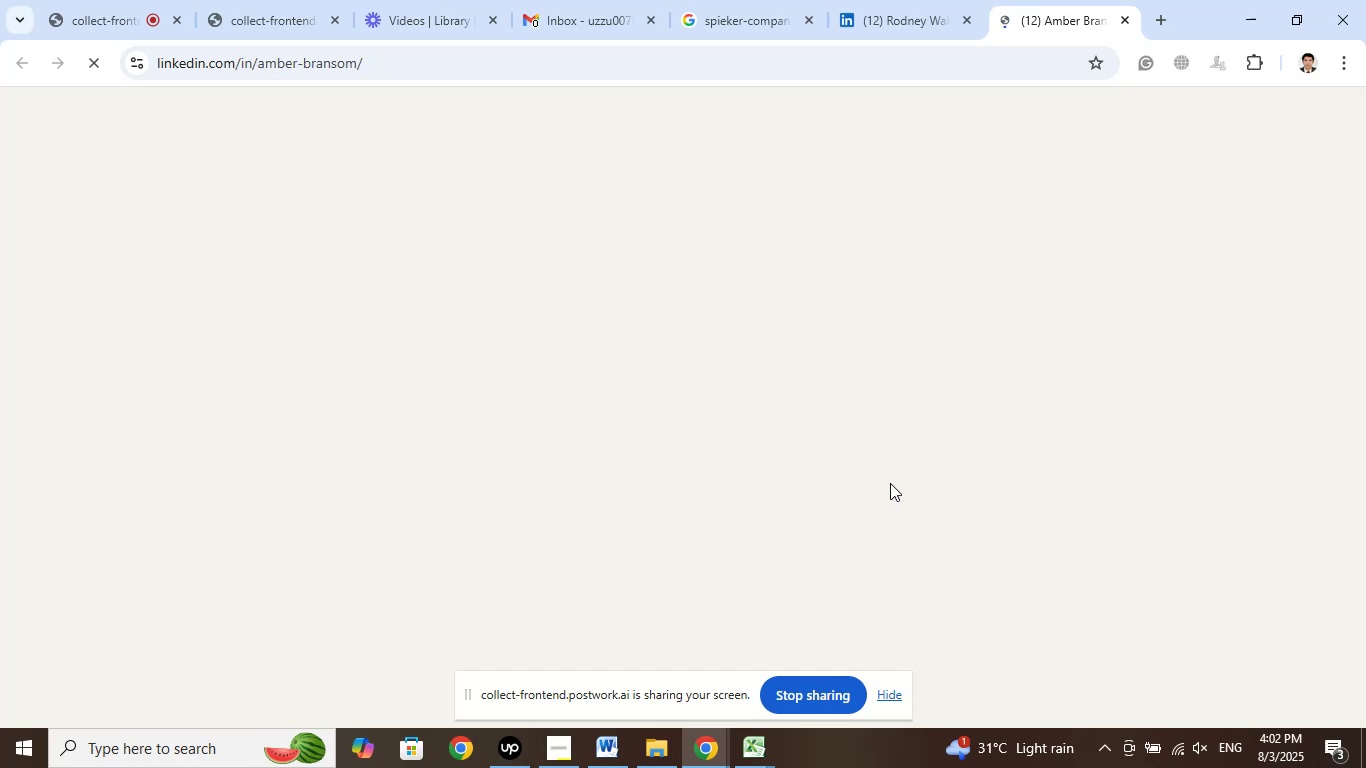 
left_click([771, 430])
 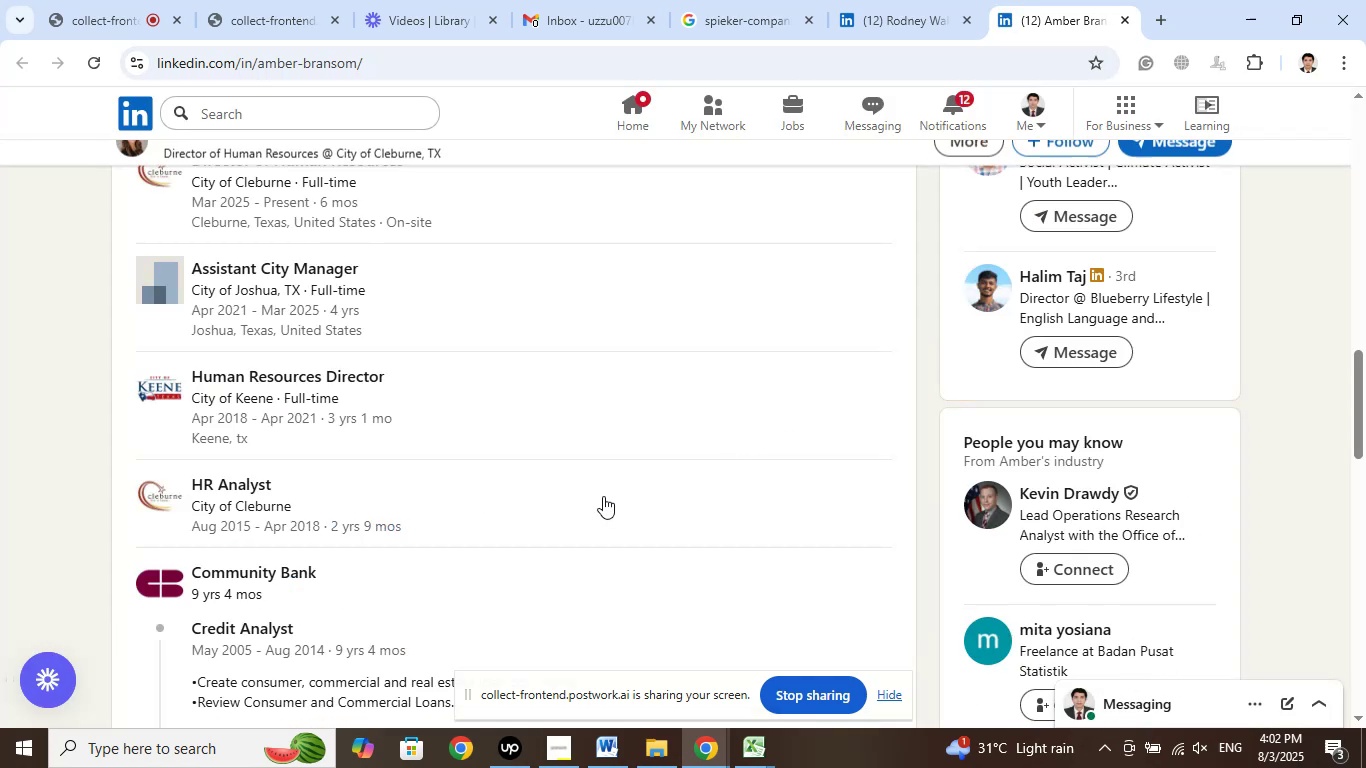 
scroll: coordinate [579, 482], scroll_direction: up, amount: 2.0
 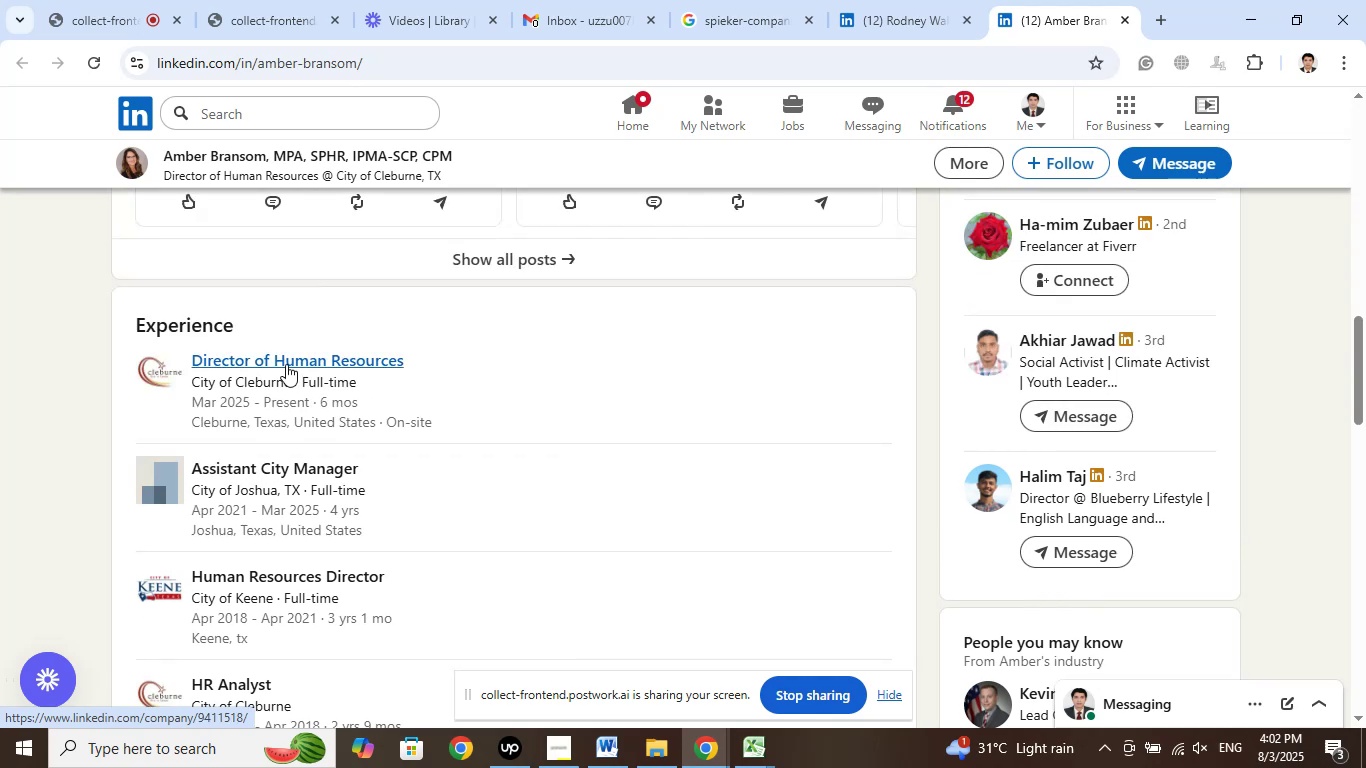 
right_click([286, 364])
 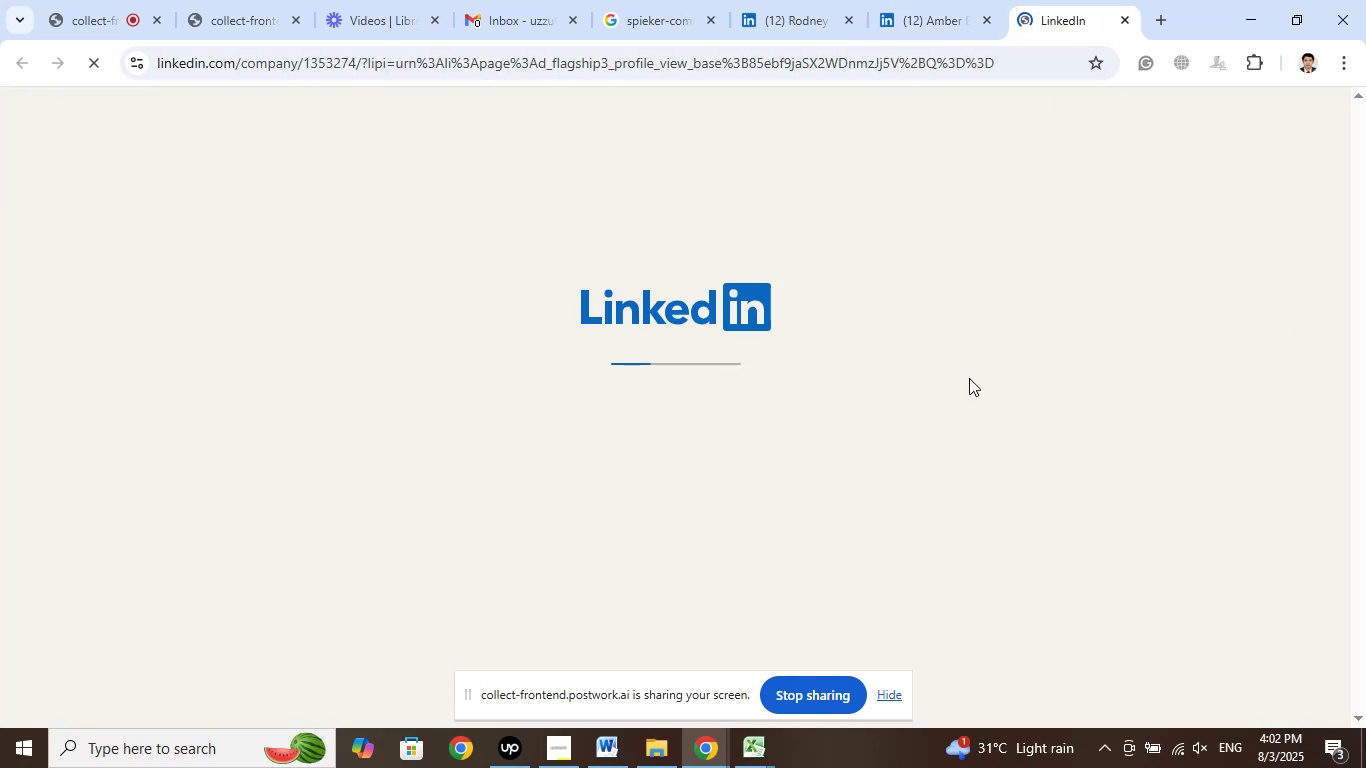 
wait(9.05)
 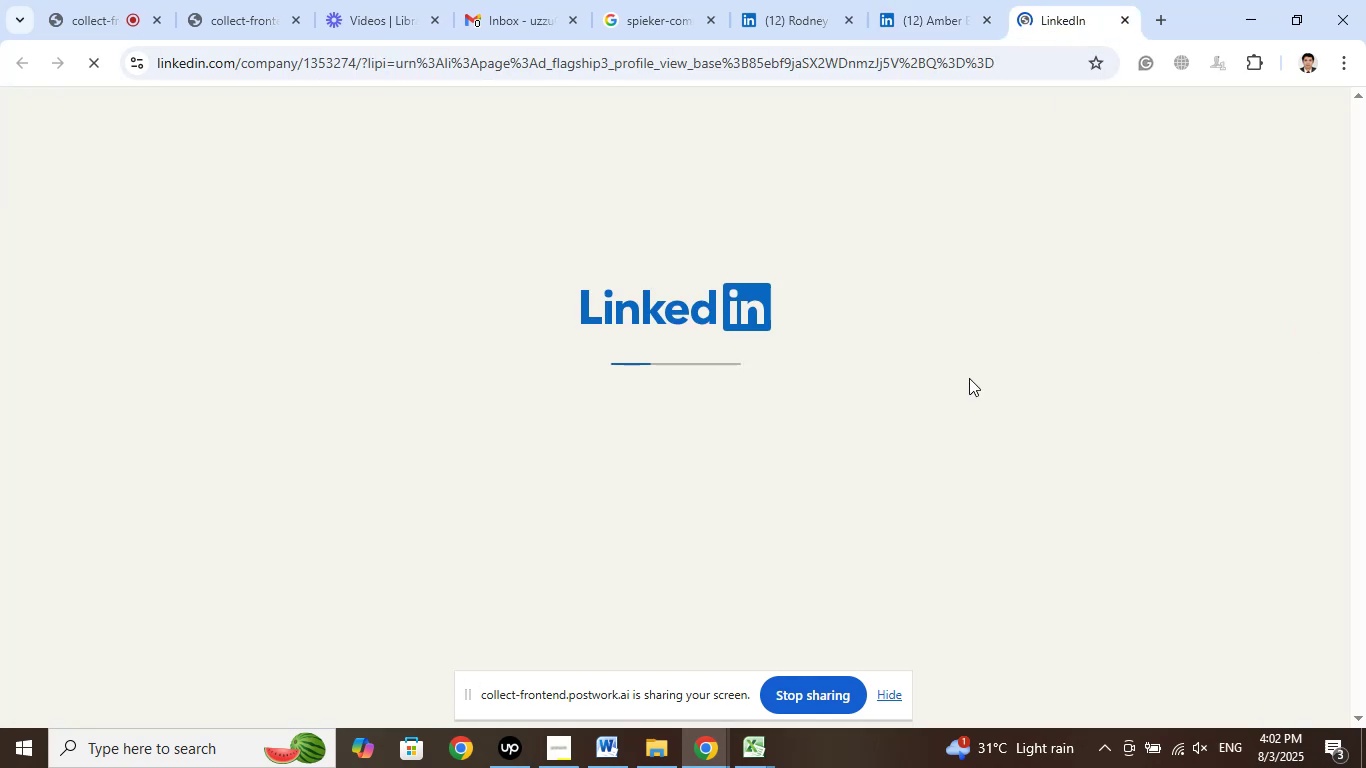 
left_click([910, 26])
 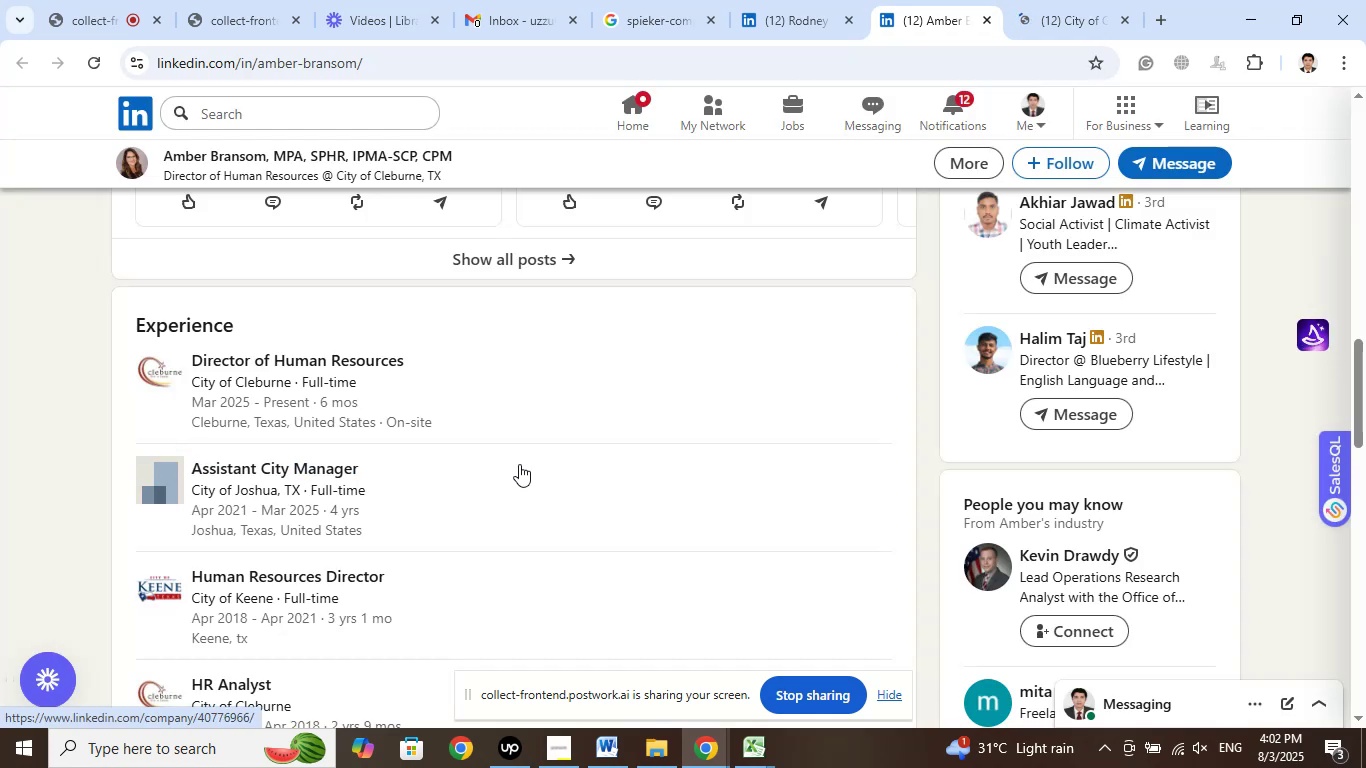 
left_click([286, 161])
 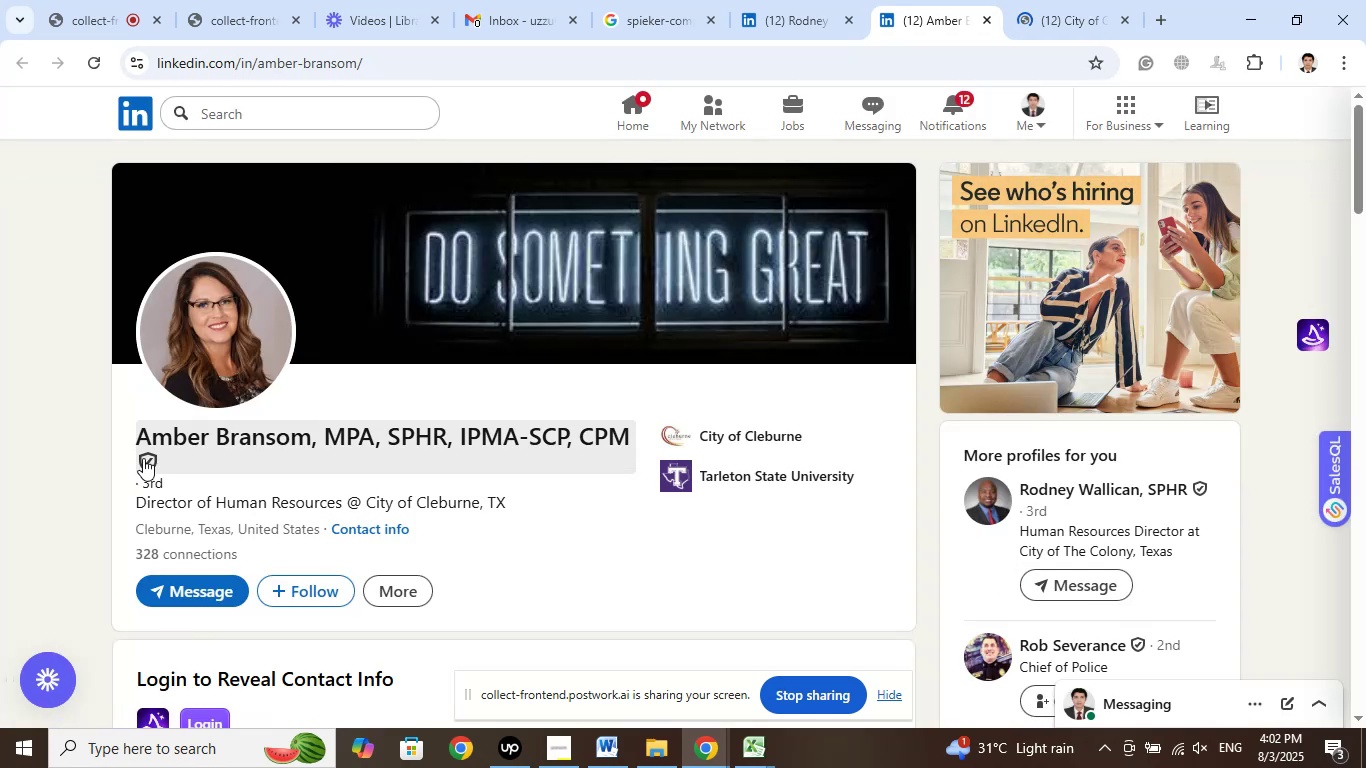 
left_click_drag(start_coordinate=[114, 439], to_coordinate=[313, 439])
 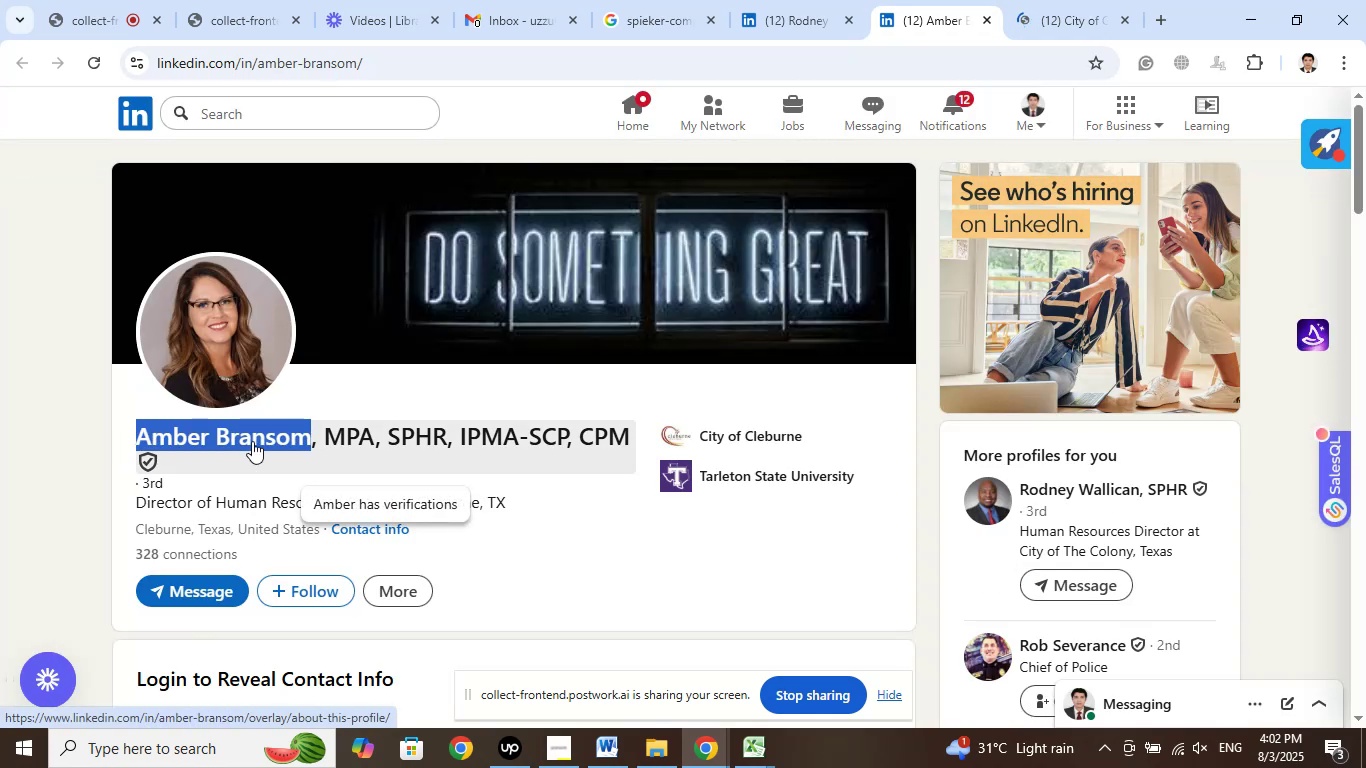 
right_click([253, 438])
 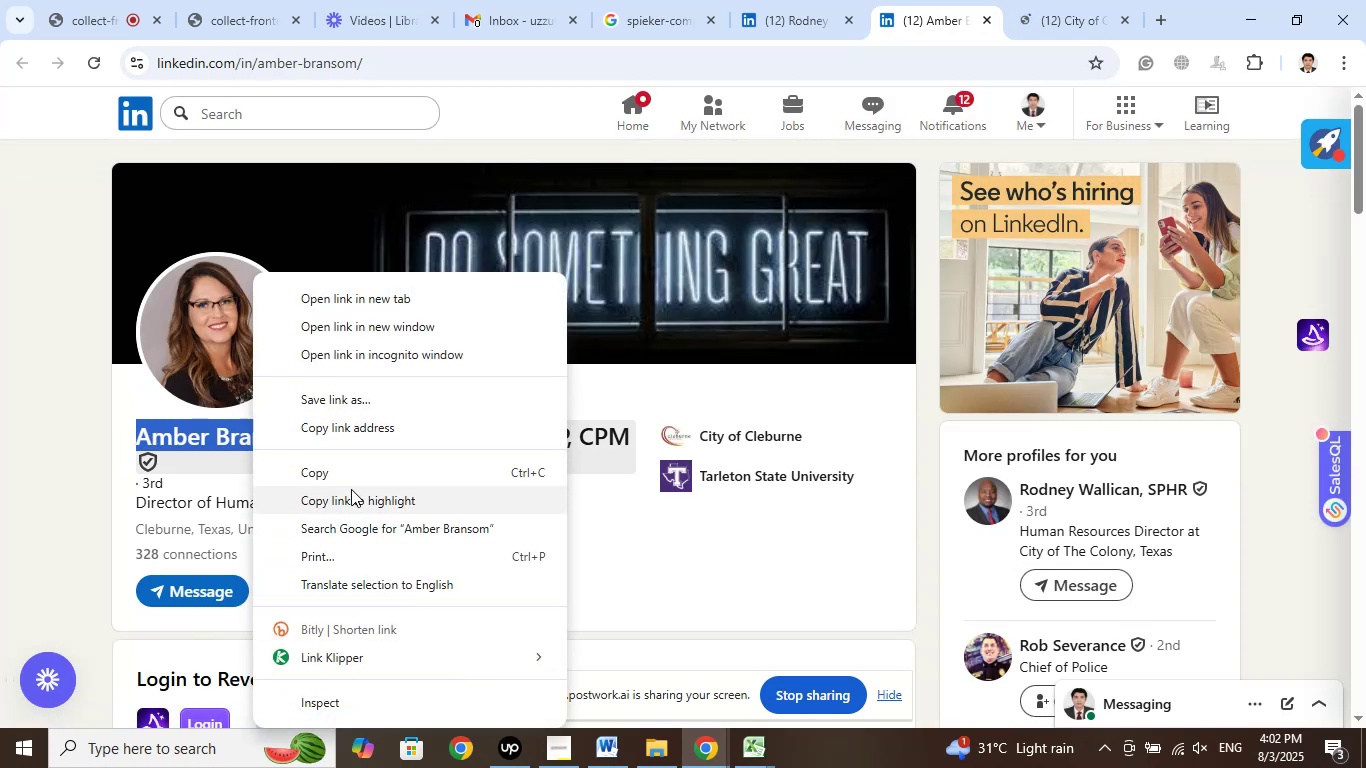 
left_click([346, 477])
 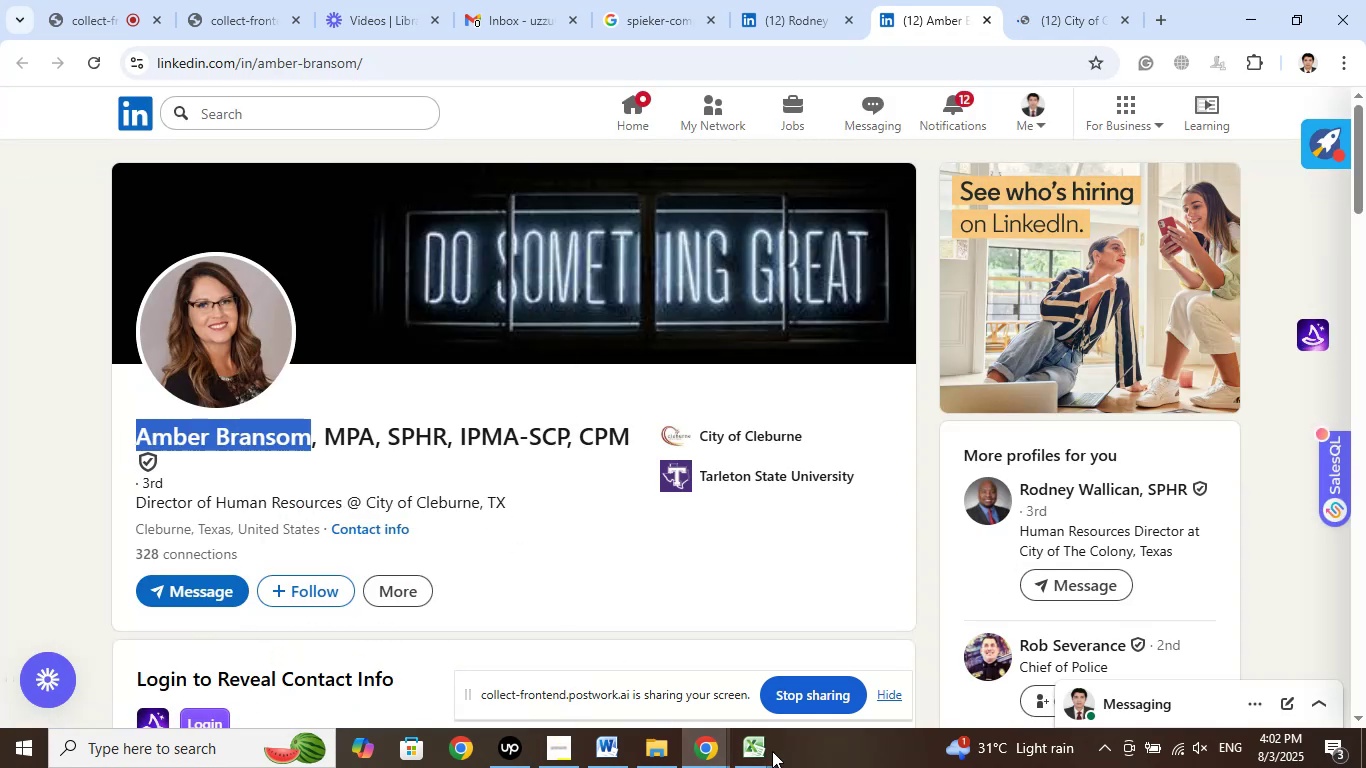 
left_click([748, 747])
 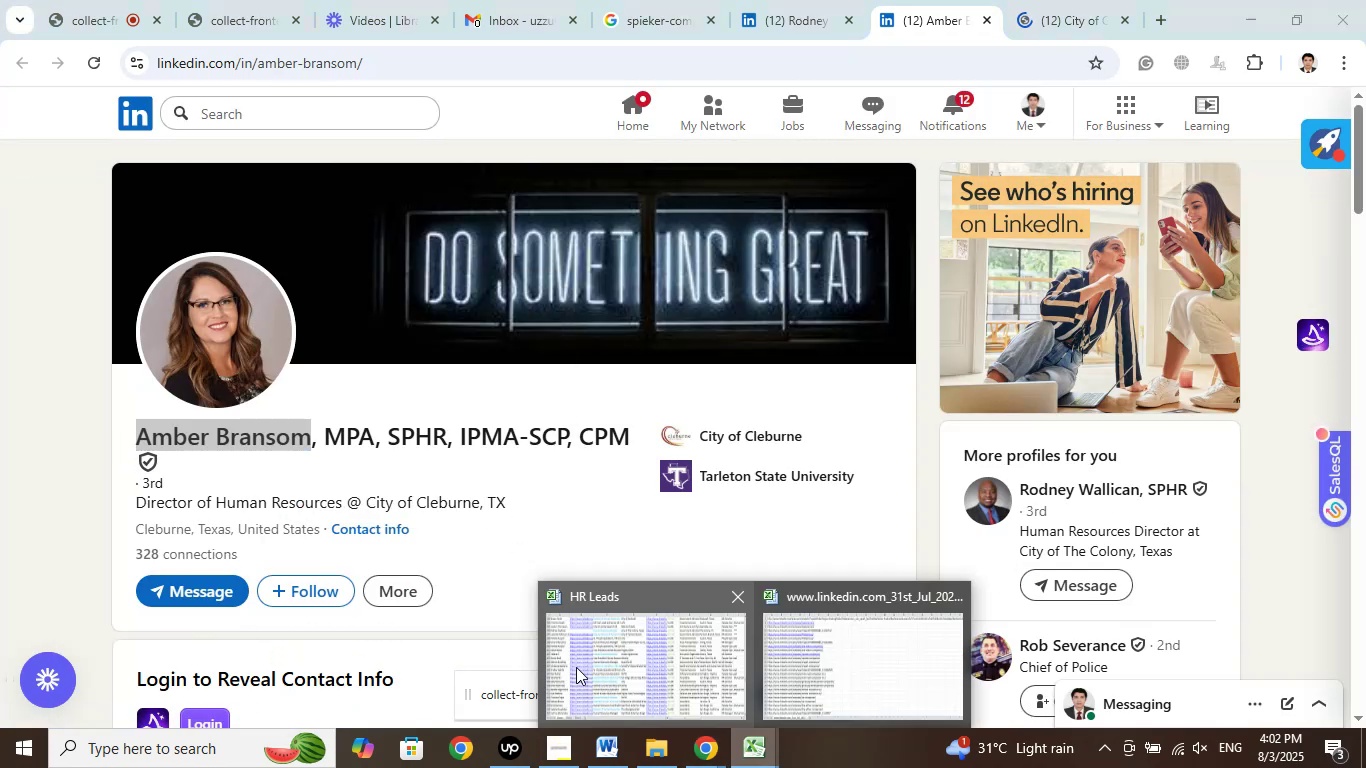 
left_click([576, 667])
 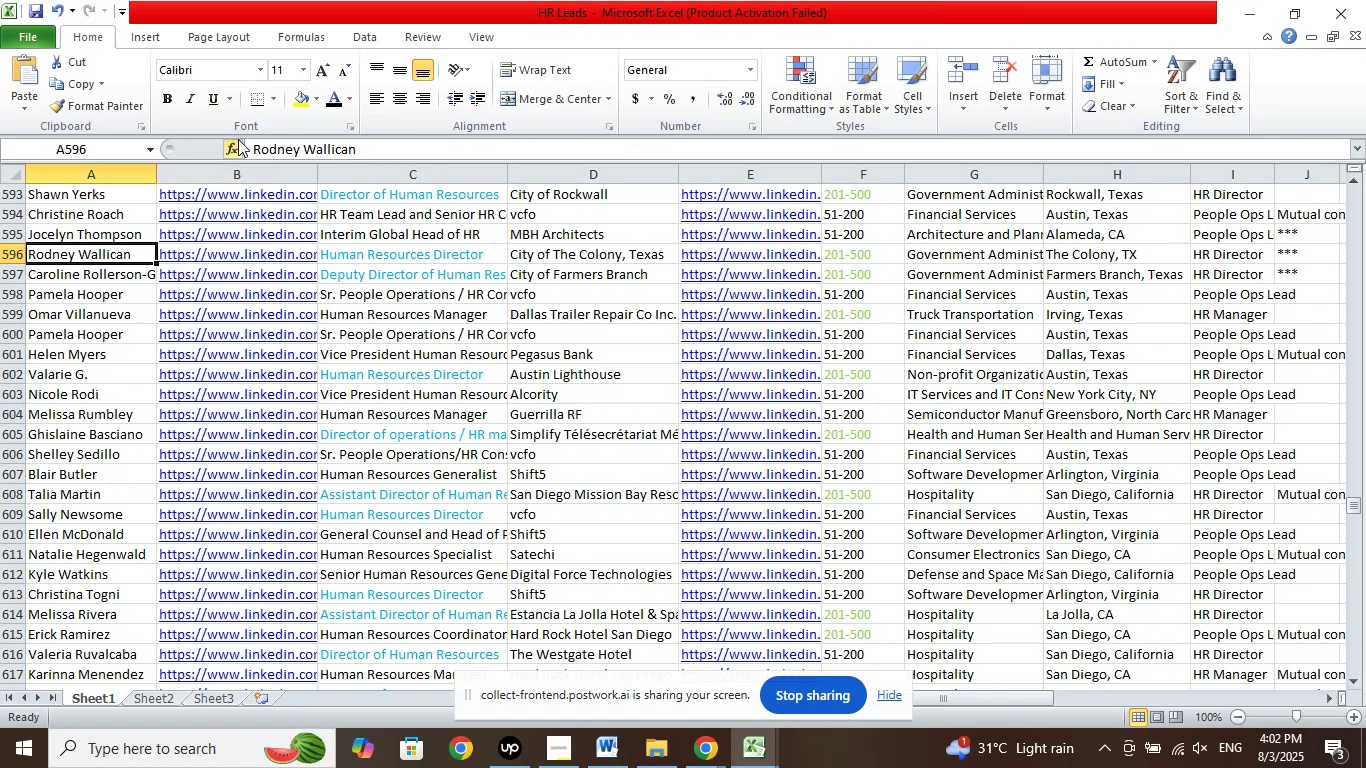 
wait(6.04)
 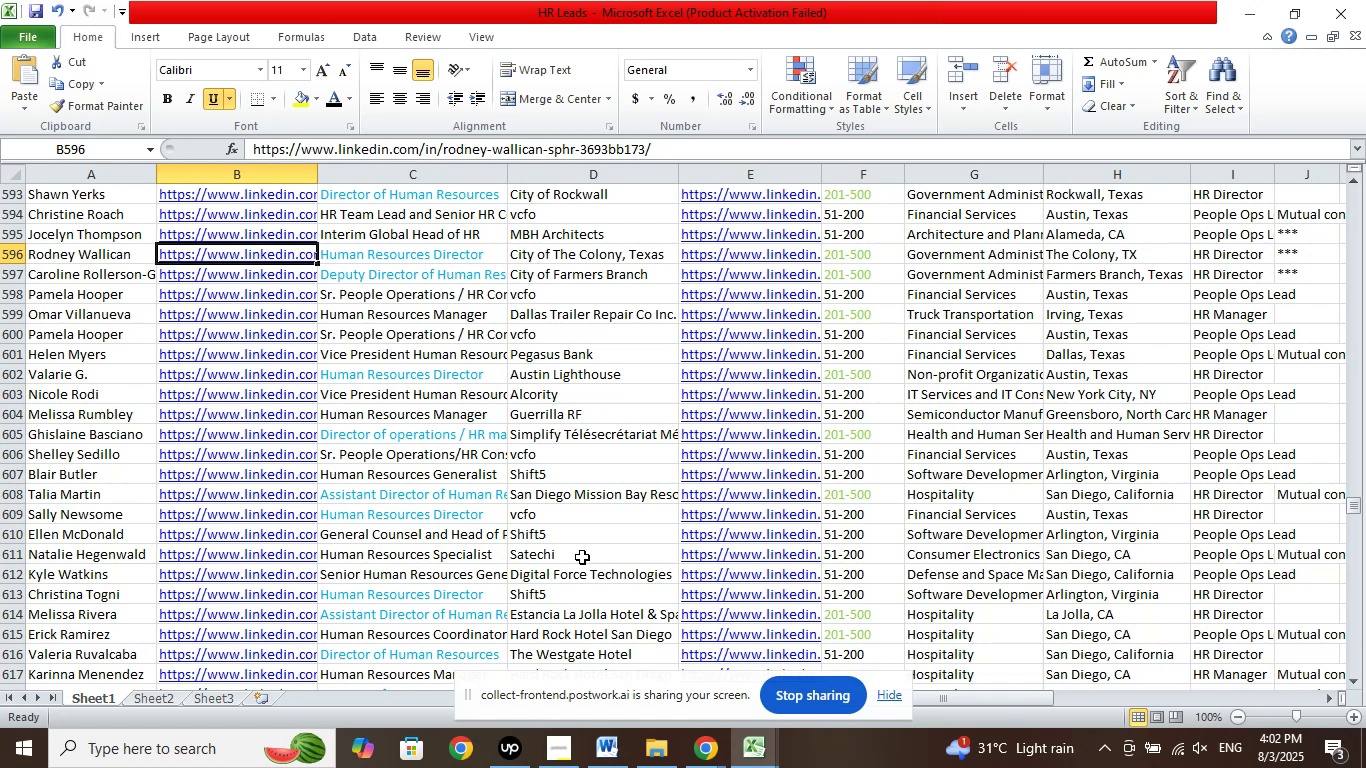 
left_click([353, 101])
 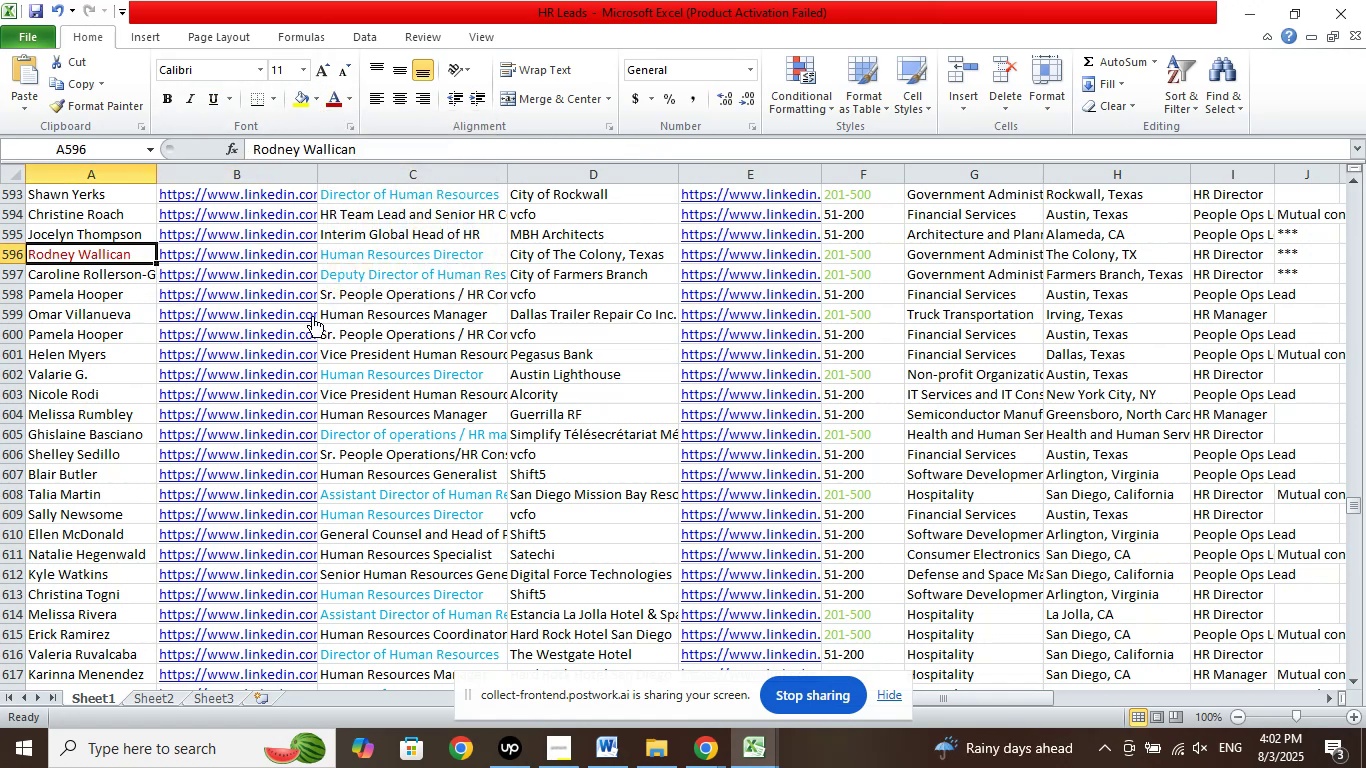 
left_click([116, 451])
 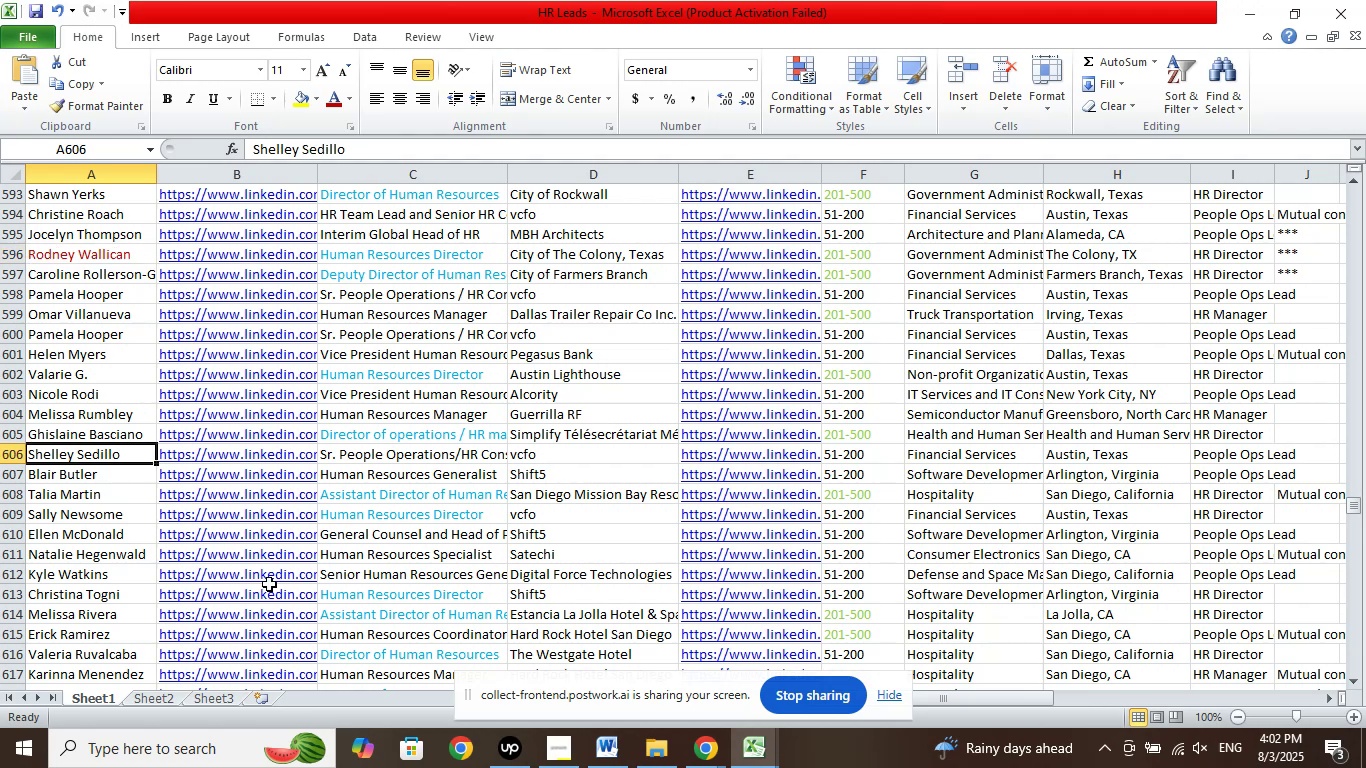 
scroll: coordinate [576, 489], scroll_direction: down, amount: 78.0
 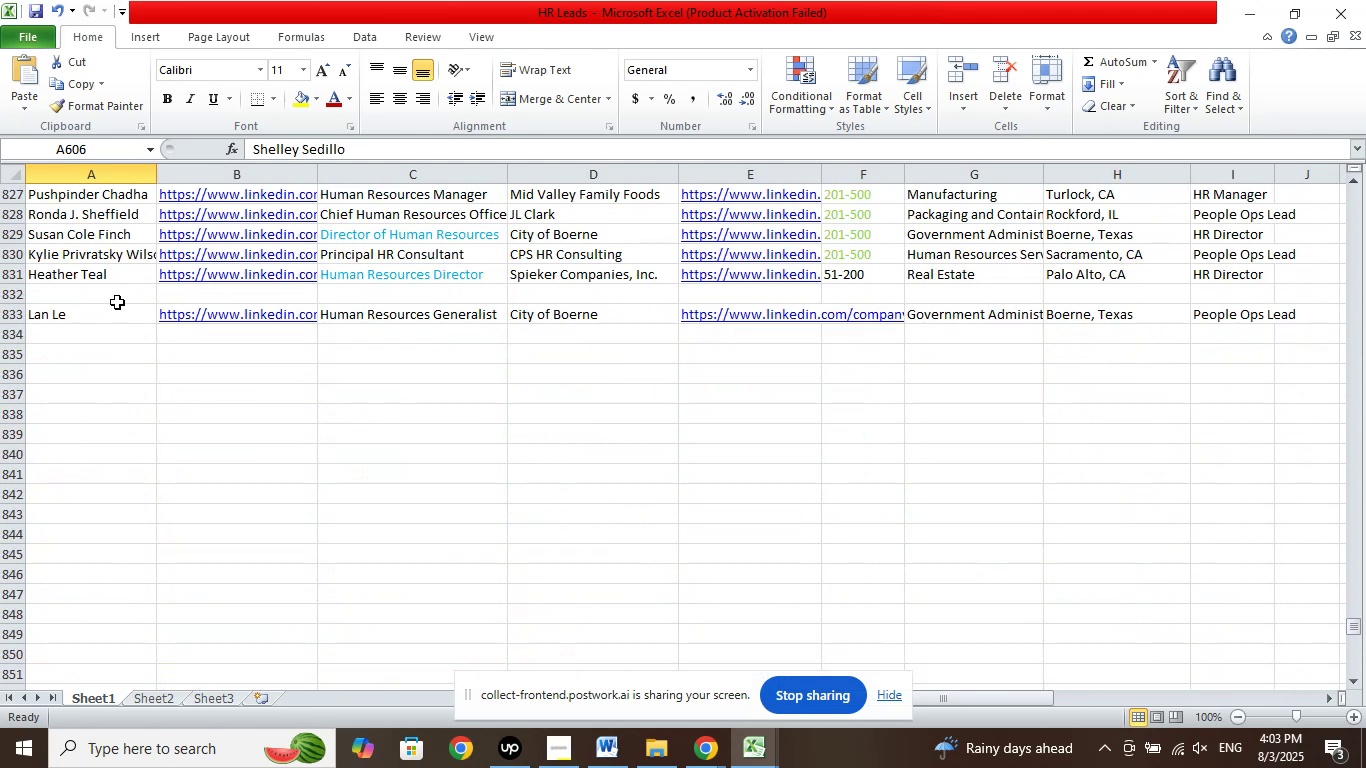 
left_click([135, 288])
 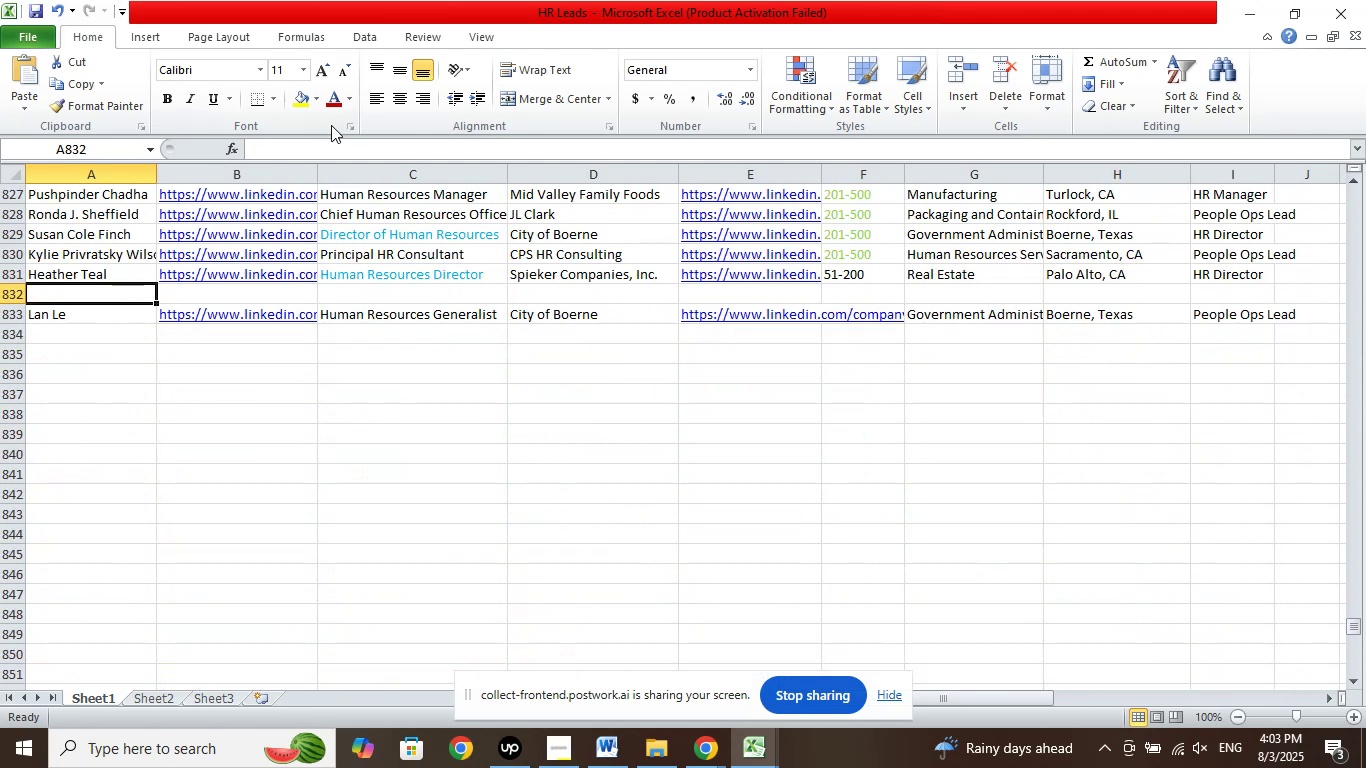 
right_click([333, 147])
 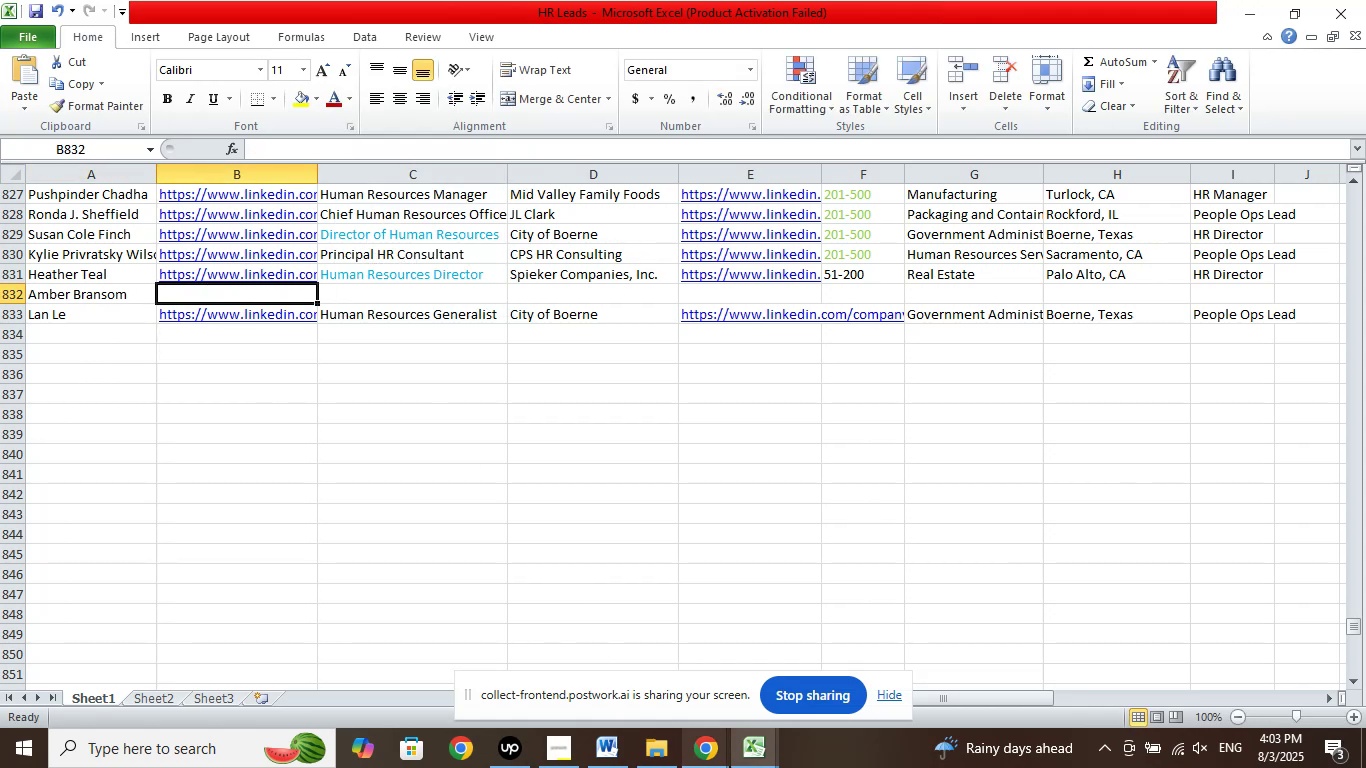 
left_click_drag(start_coordinate=[665, 675], to_coordinate=[665, 670])
 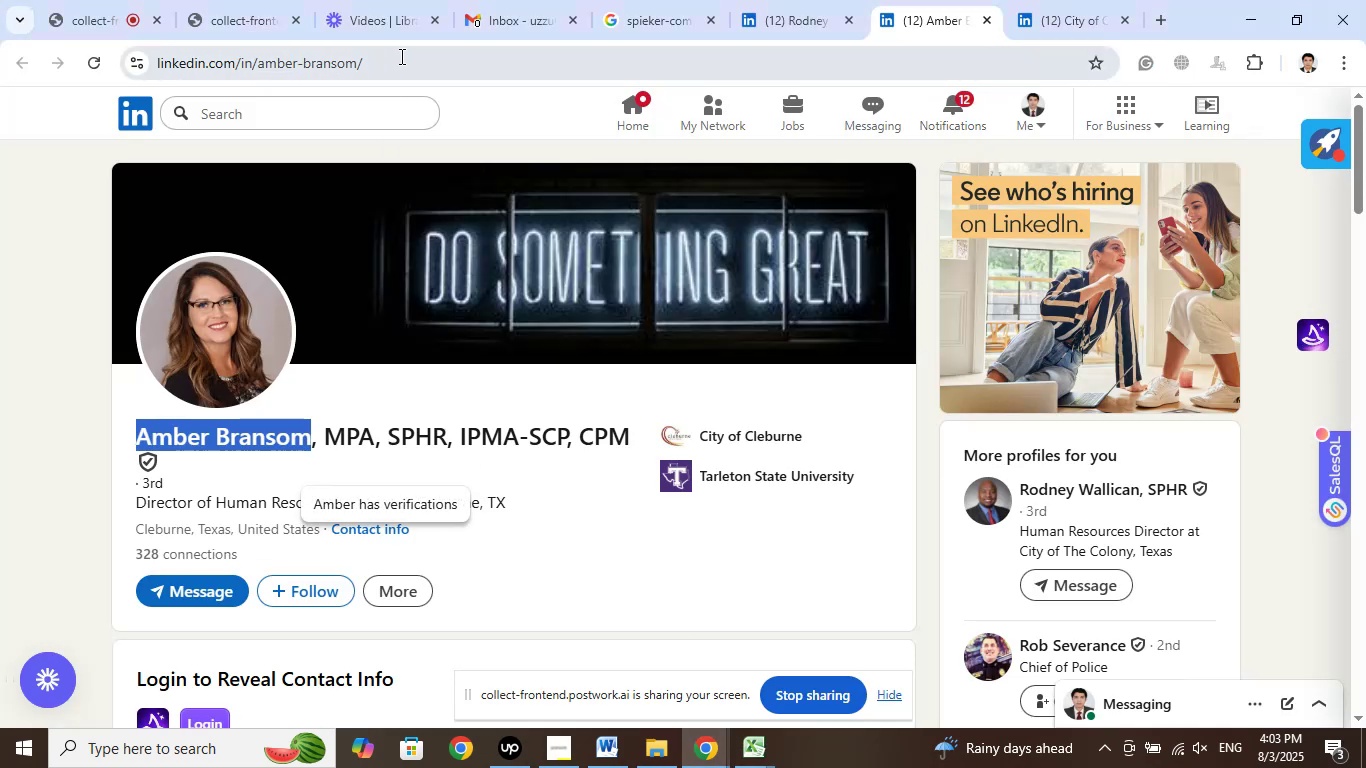 
right_click([297, 61])
 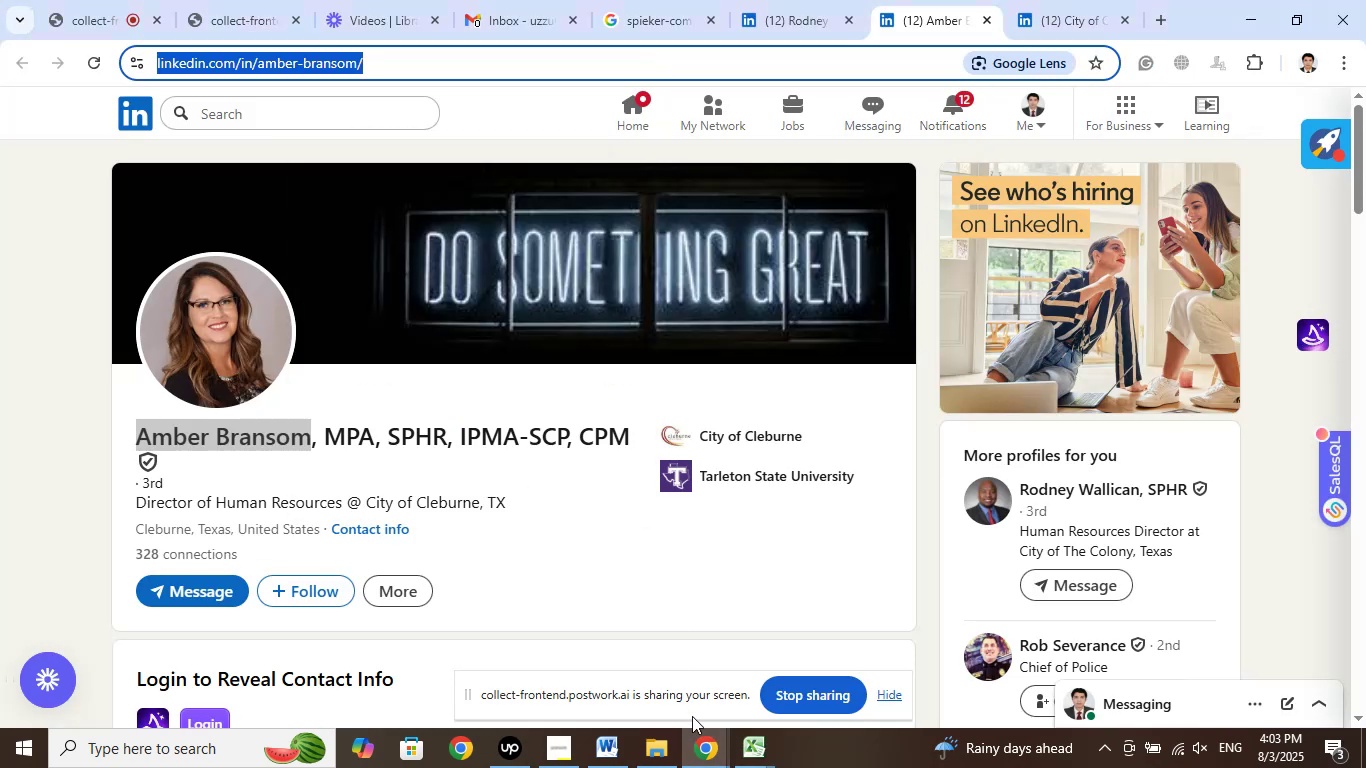 
left_click([753, 761])
 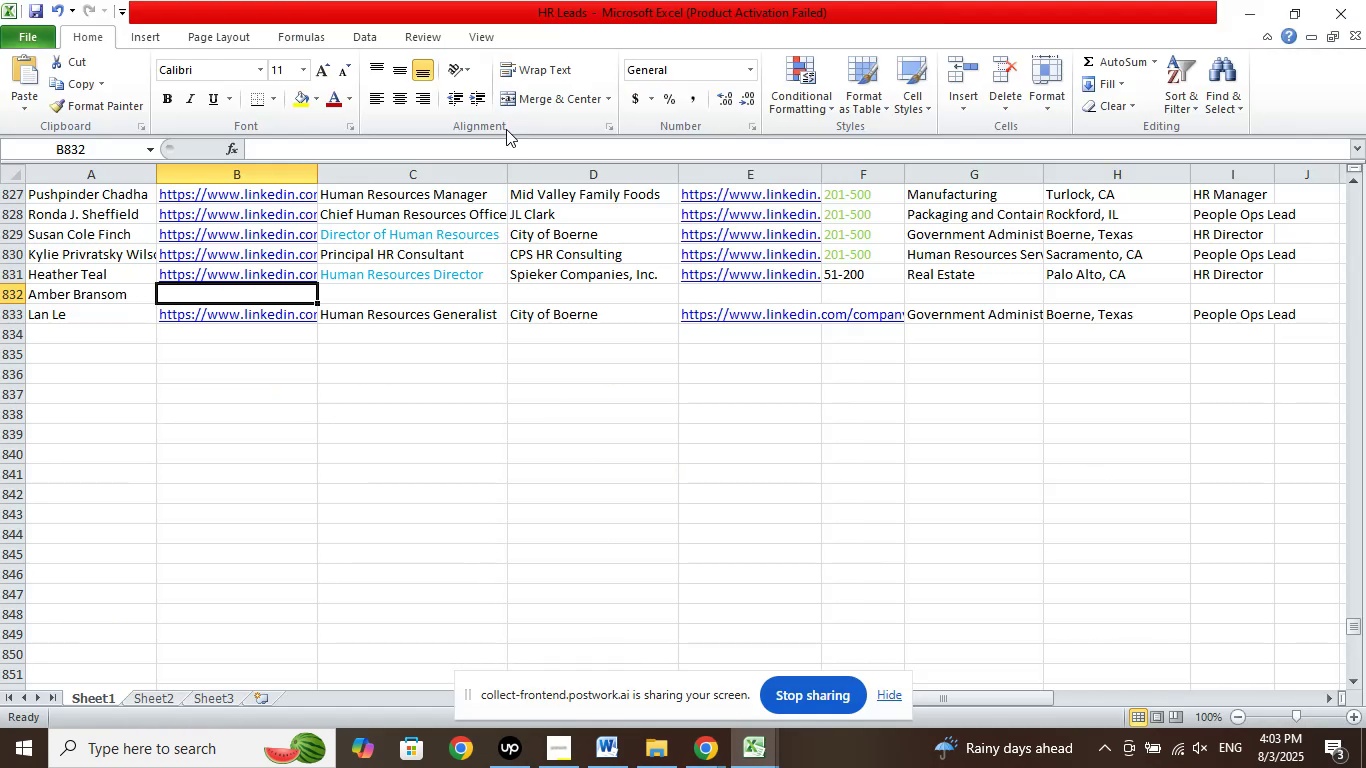 
left_click([467, 146])
 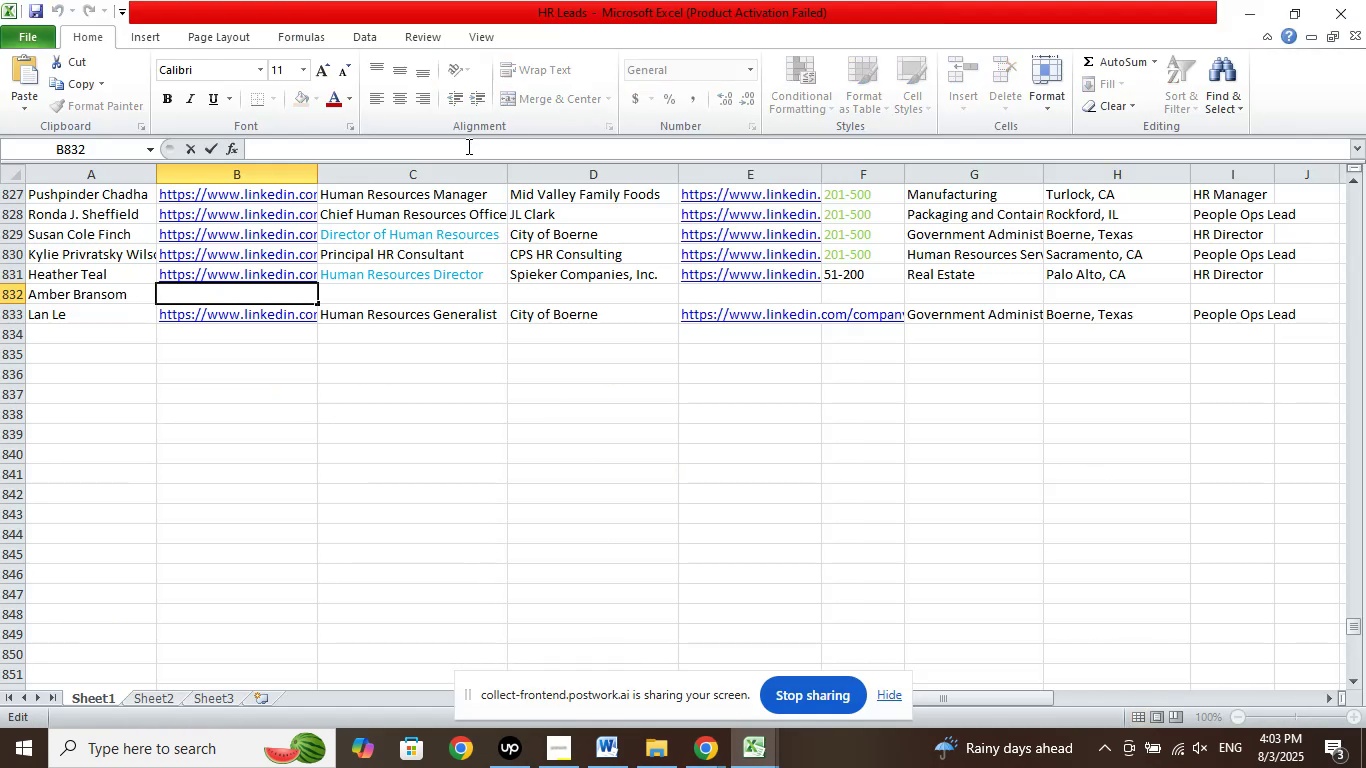 
right_click([467, 146])
 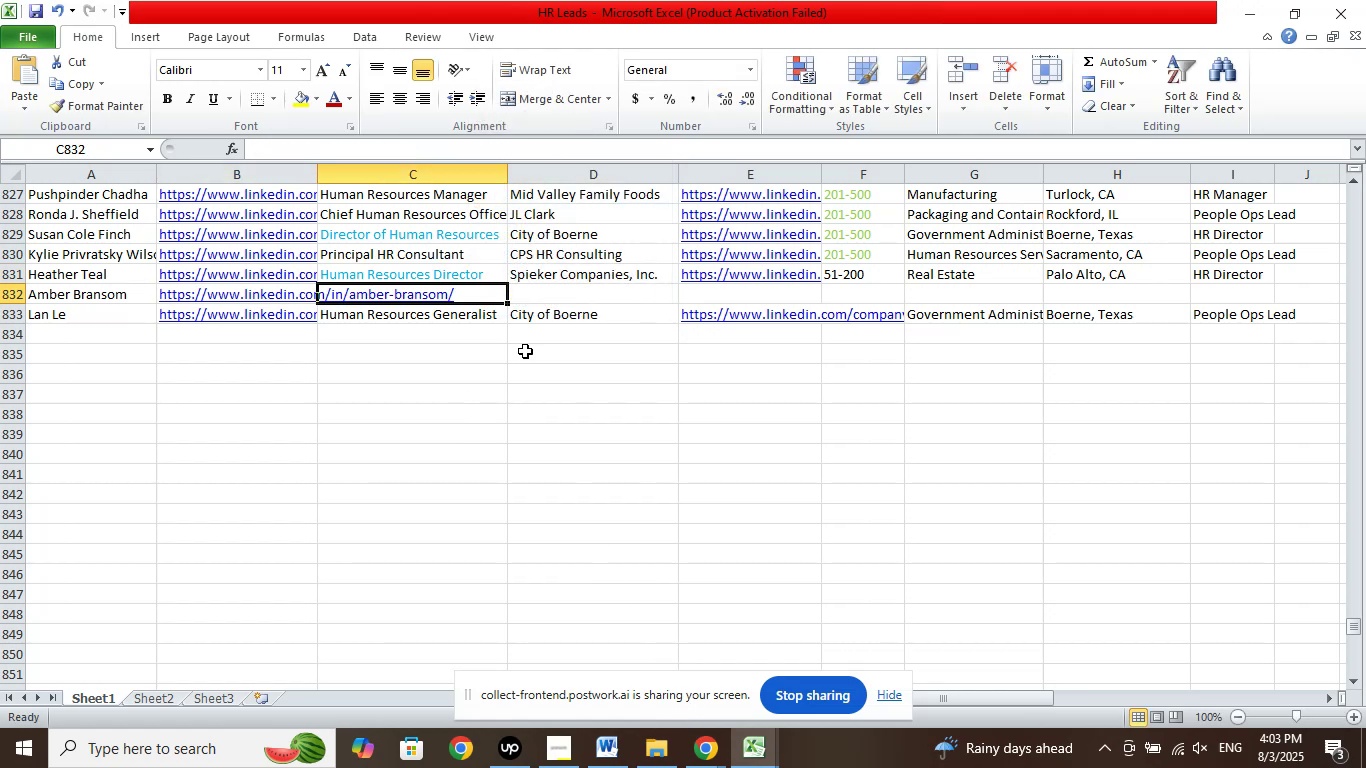 
double_click([579, 657])
 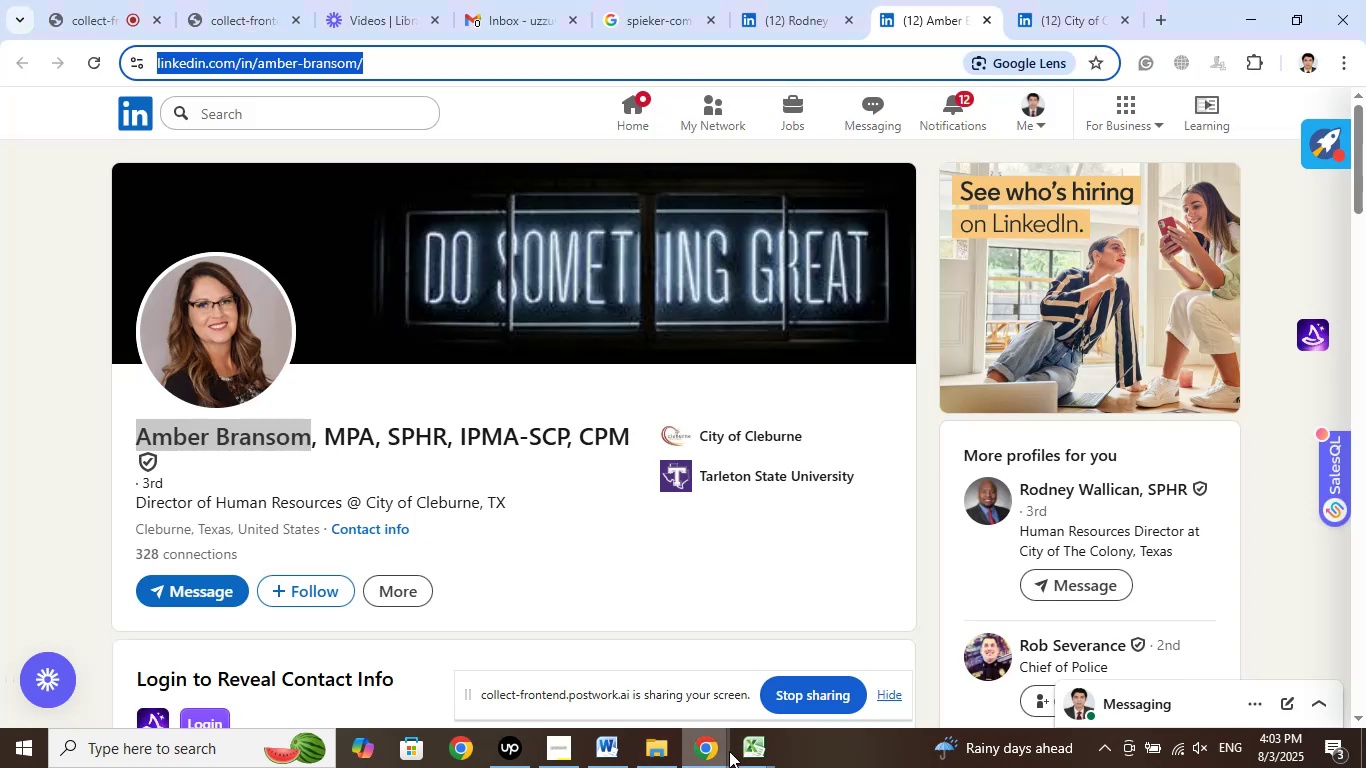 
left_click([752, 753])
 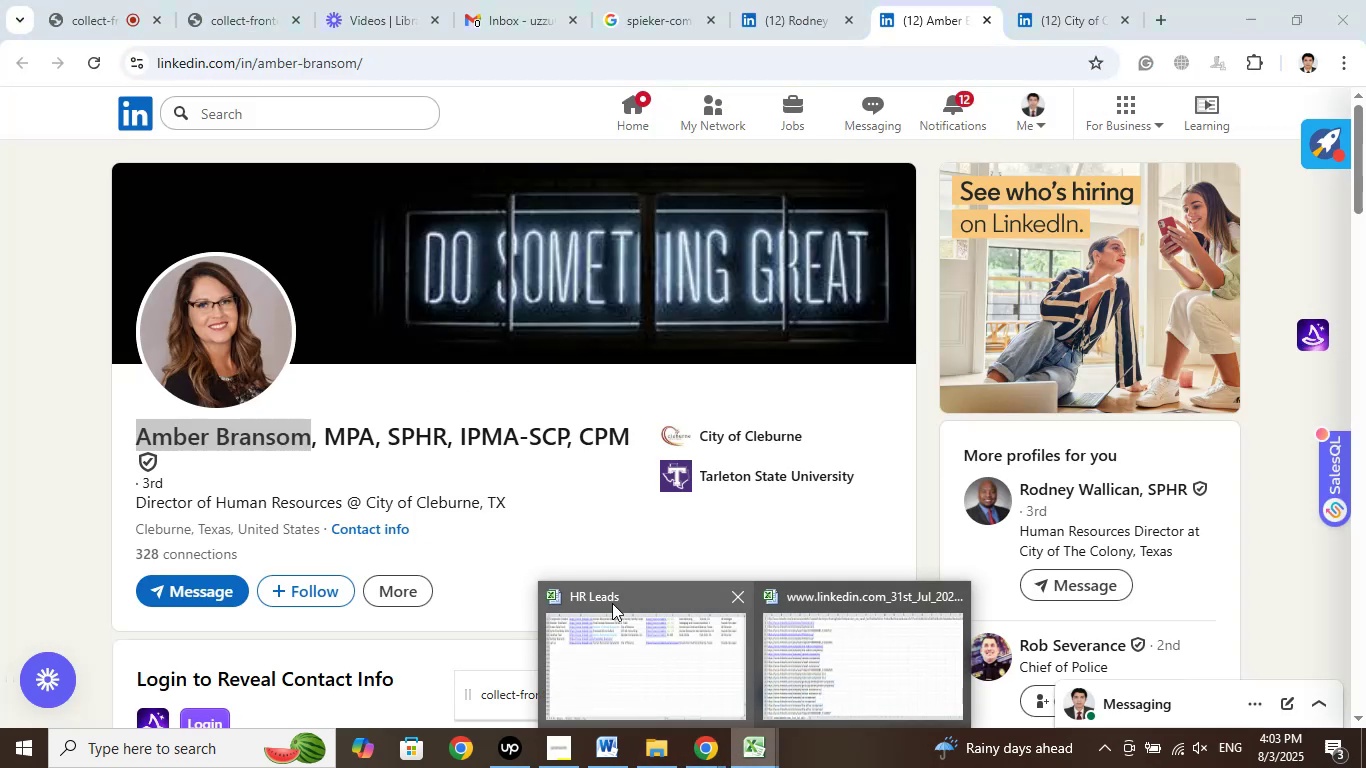 
left_click([615, 614])
 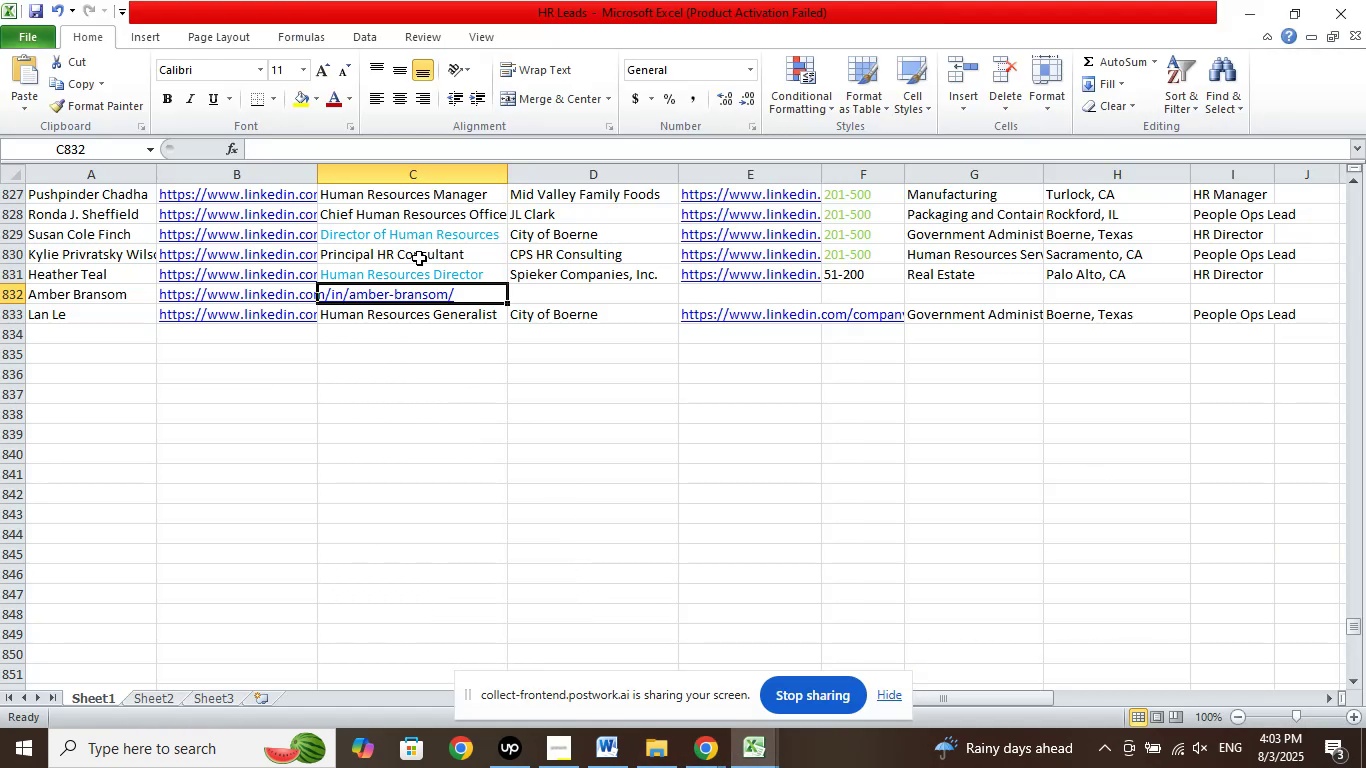 
left_click([419, 242])
 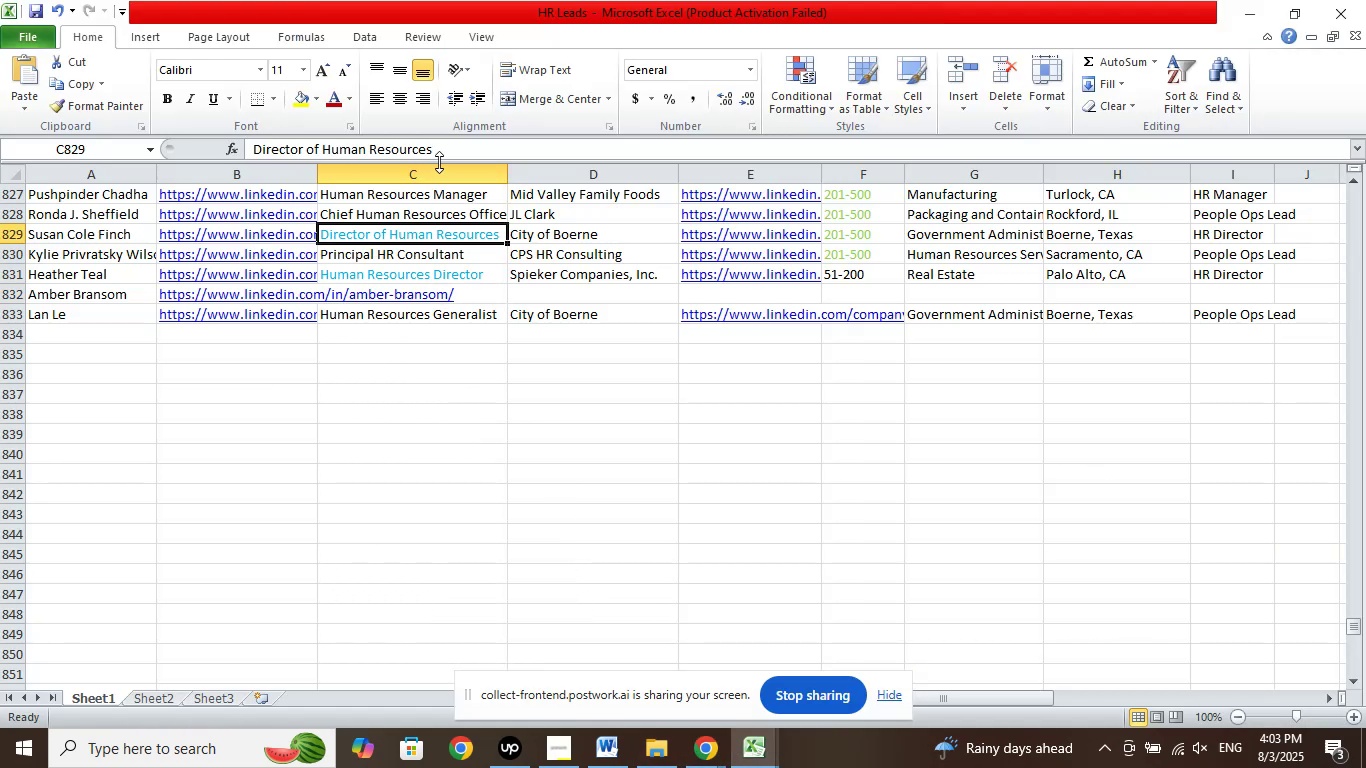 
left_click_drag(start_coordinate=[453, 152], to_coordinate=[170, 151])
 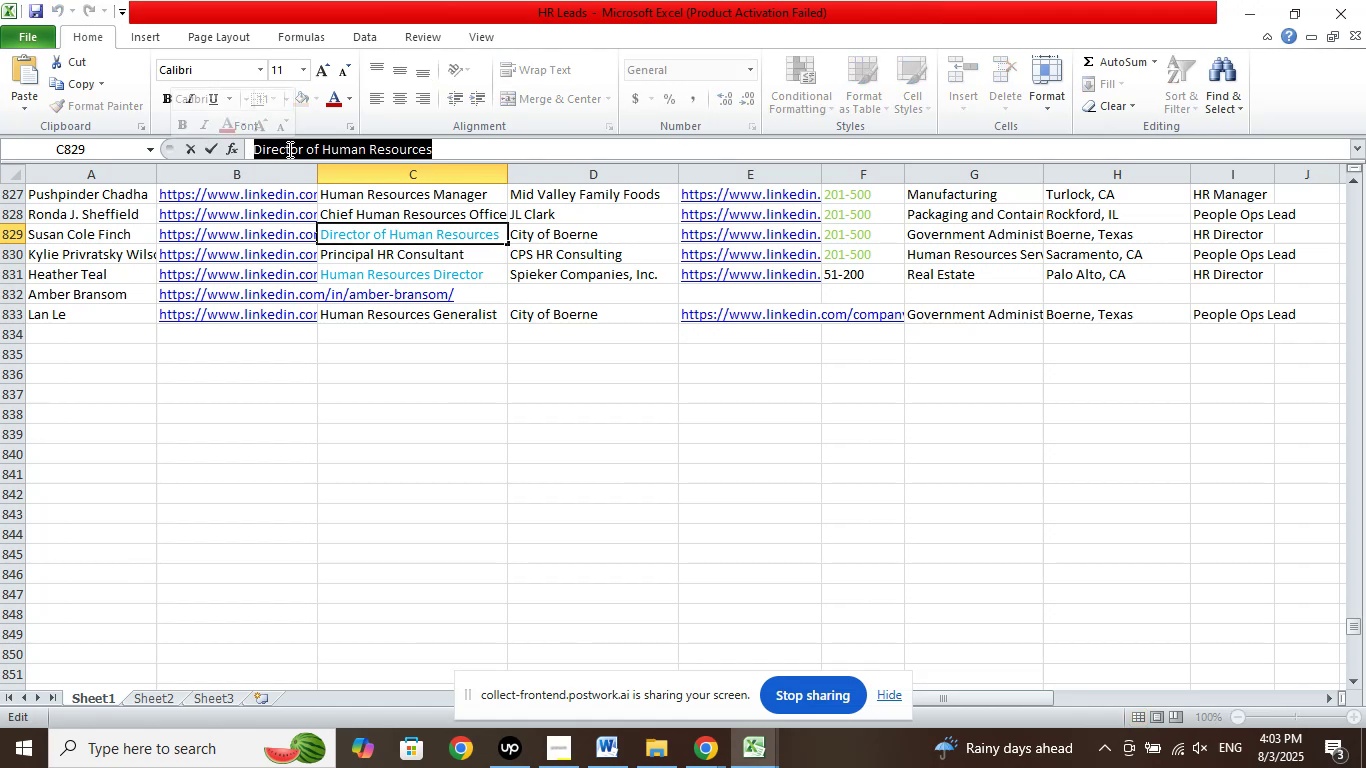 
right_click([288, 149])
 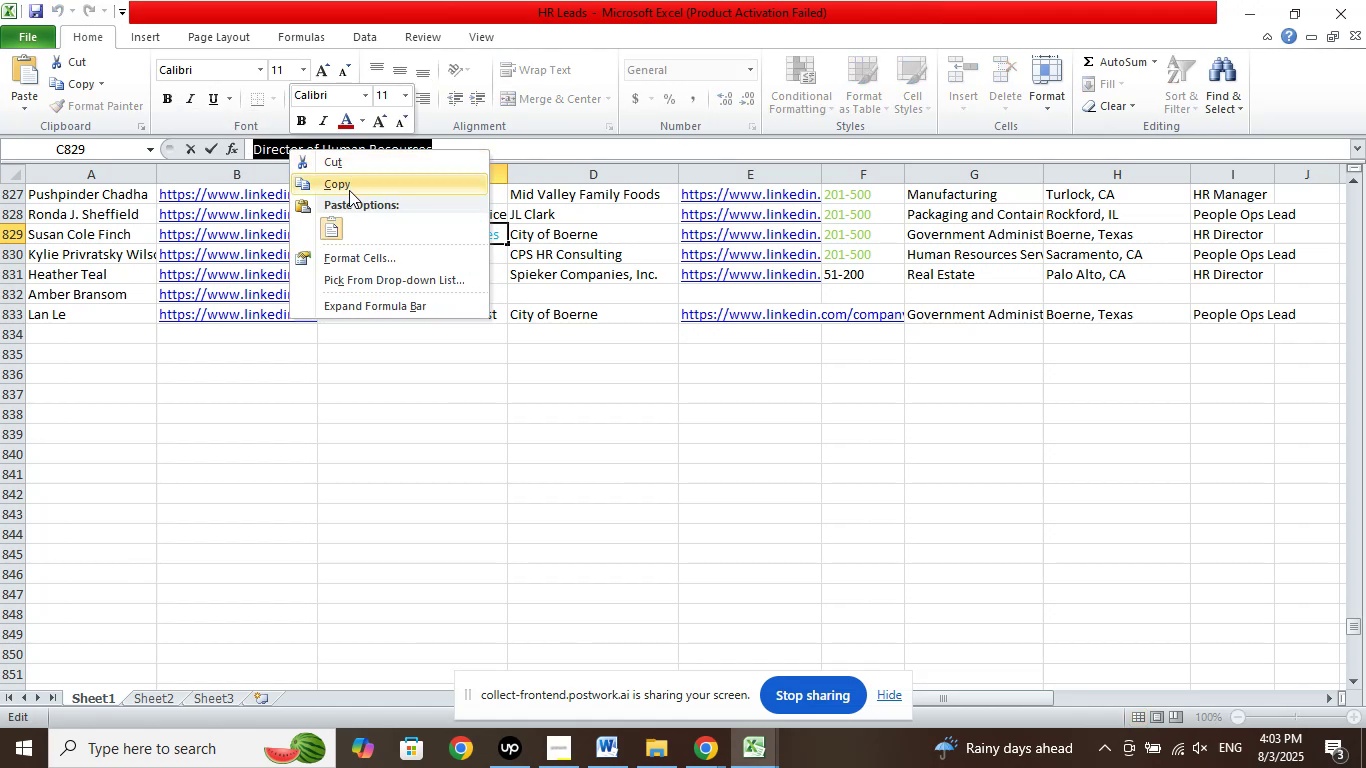 
left_click([349, 190])
 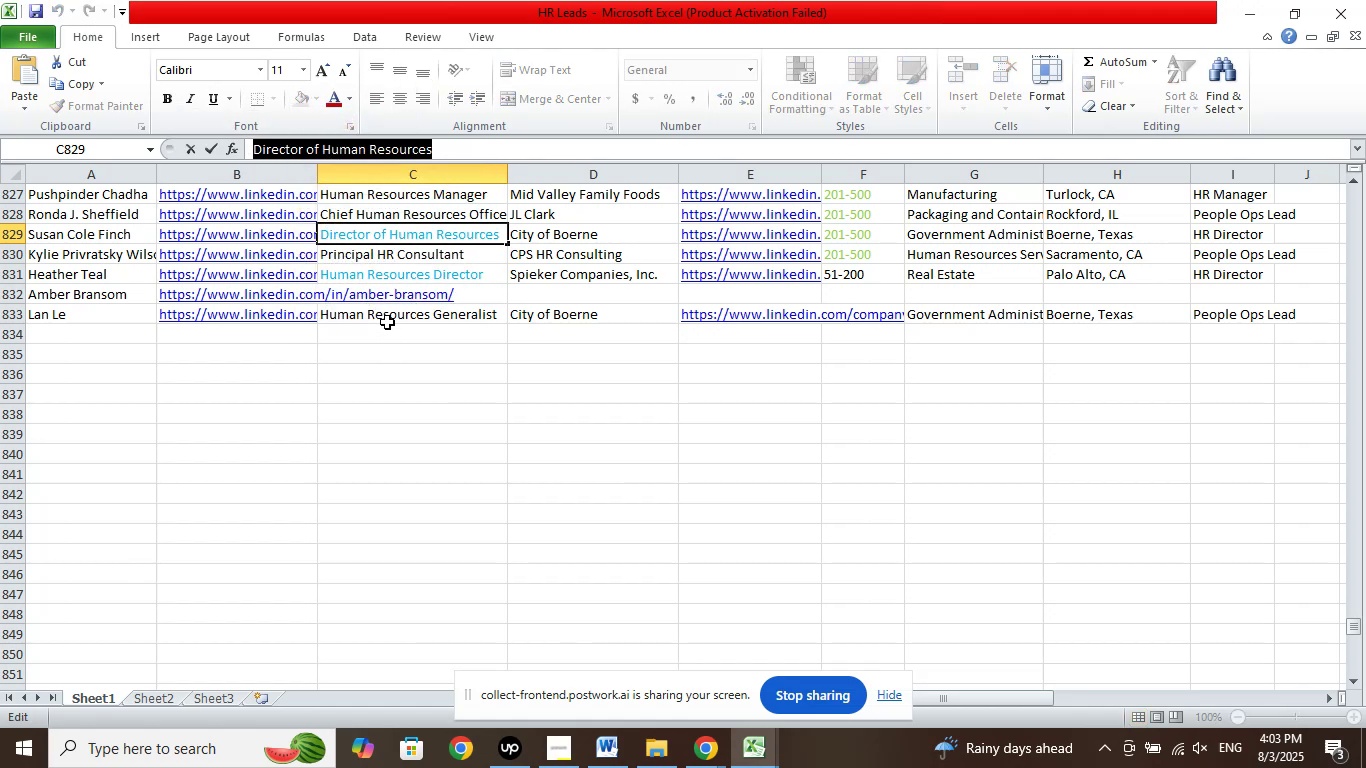 
left_click([384, 297])
 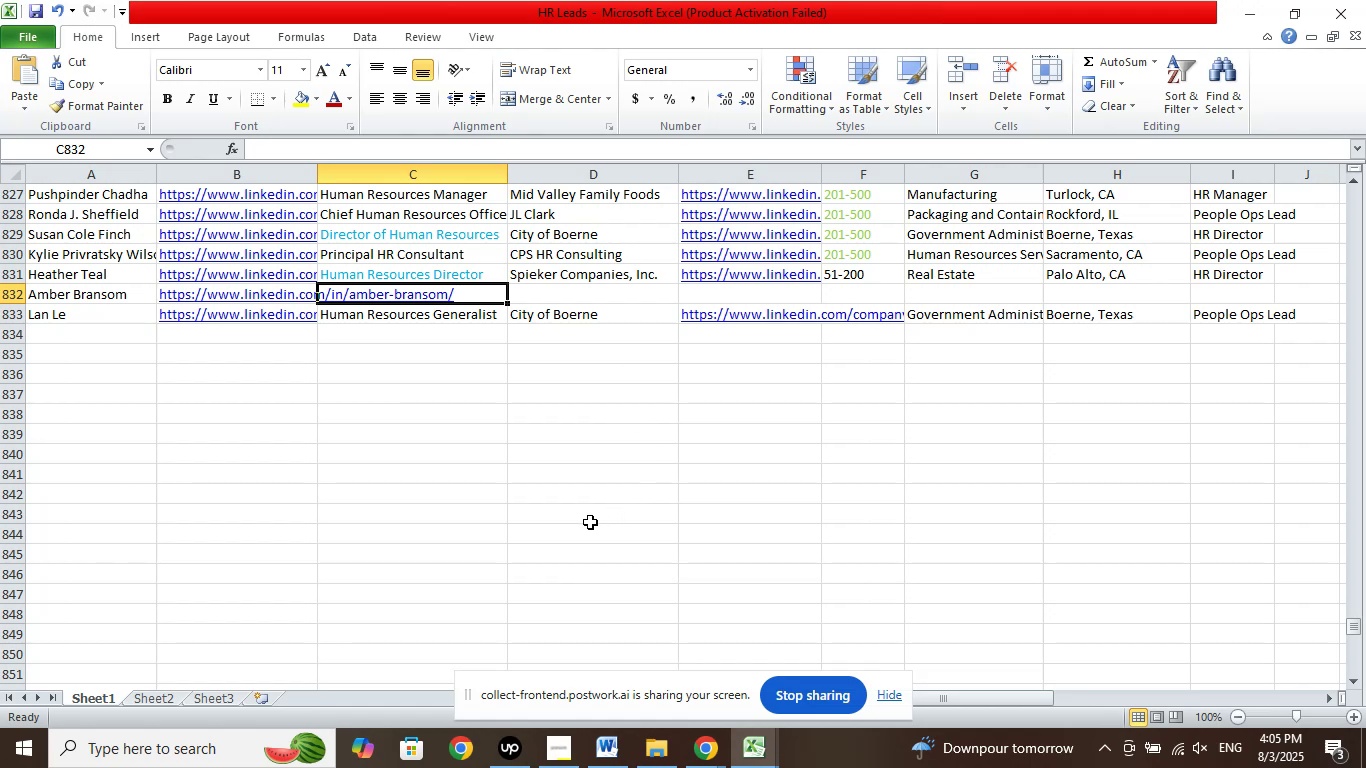 
wait(131.16)
 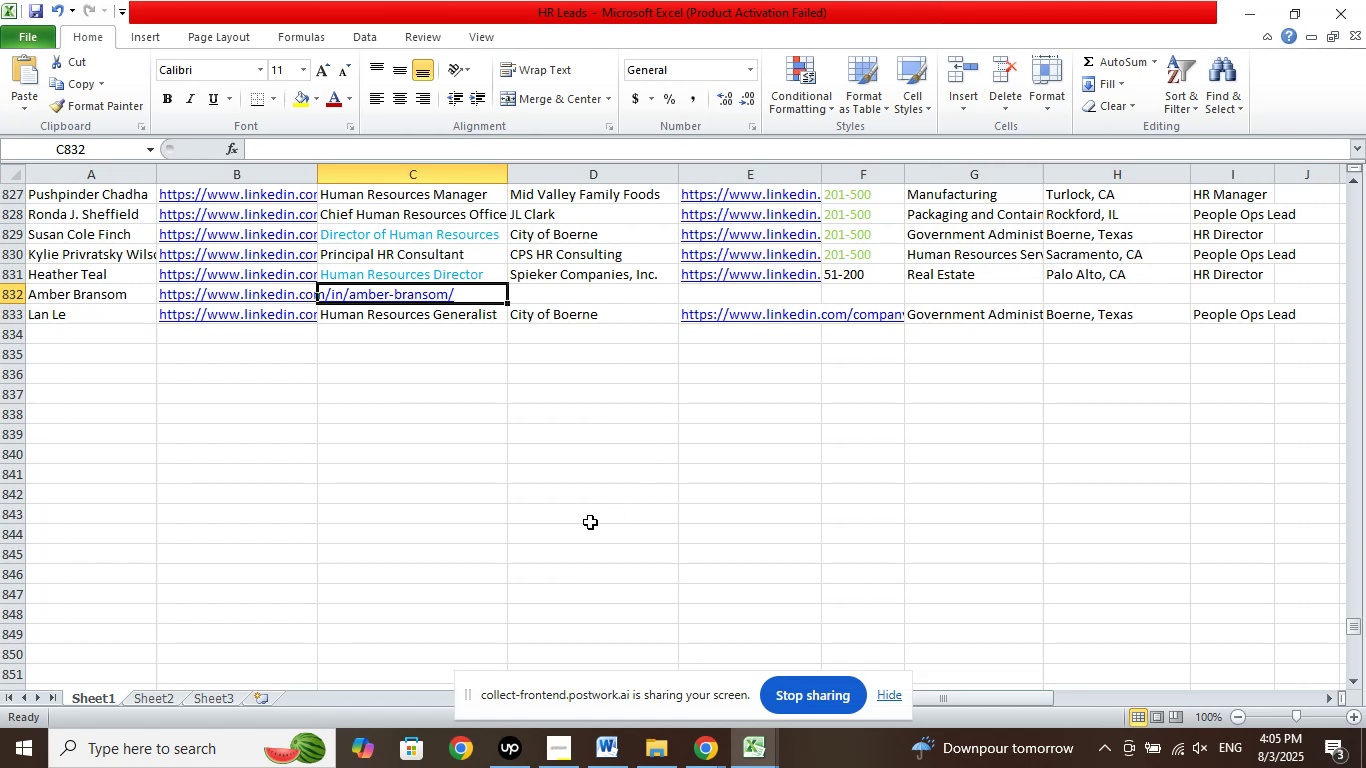 
left_click([706, 747])
 